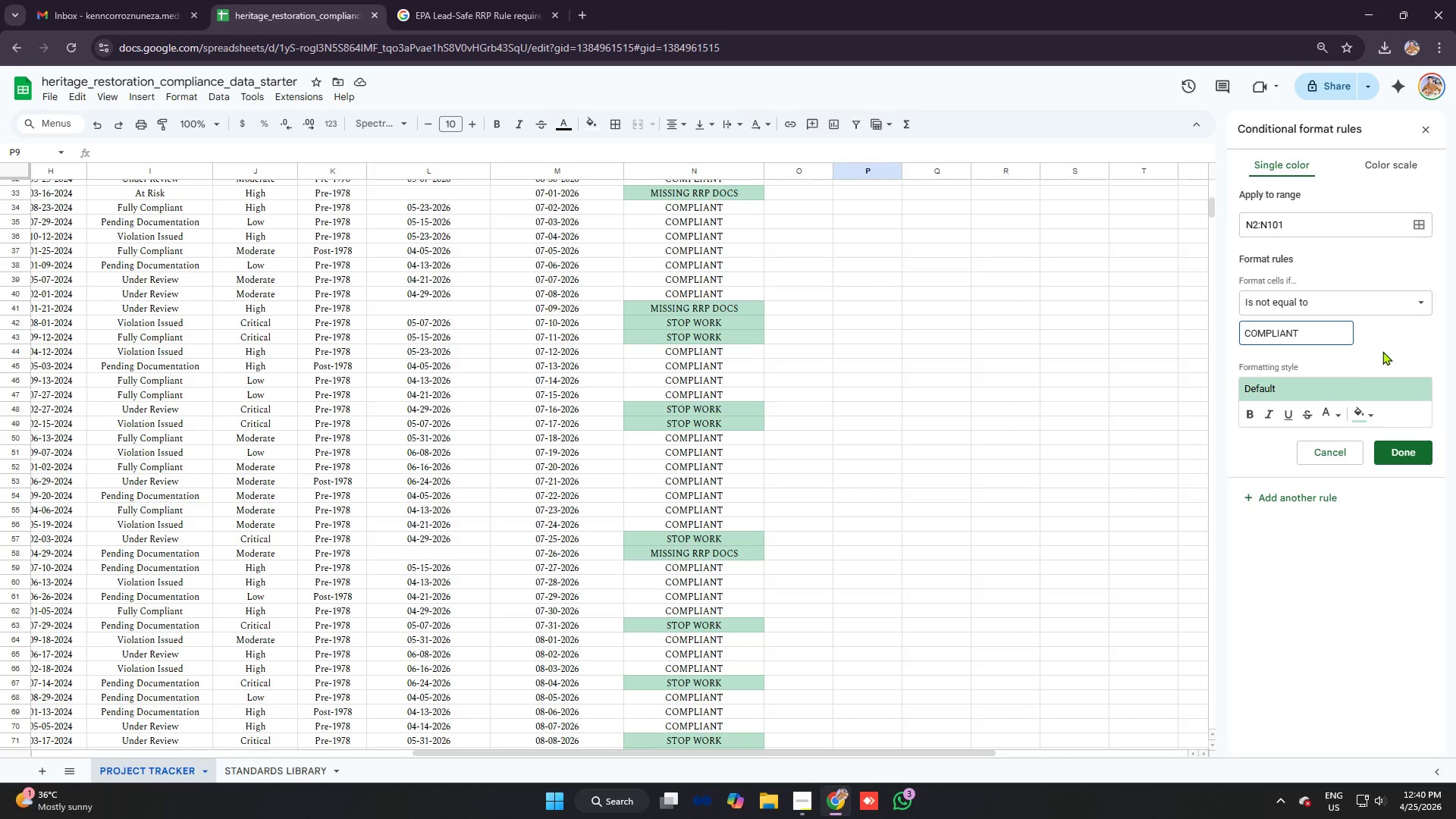 
type( NAND)
key(Backspace)
key(Backspace)
key(Backspace)
key(Backspace)
type(AND )
 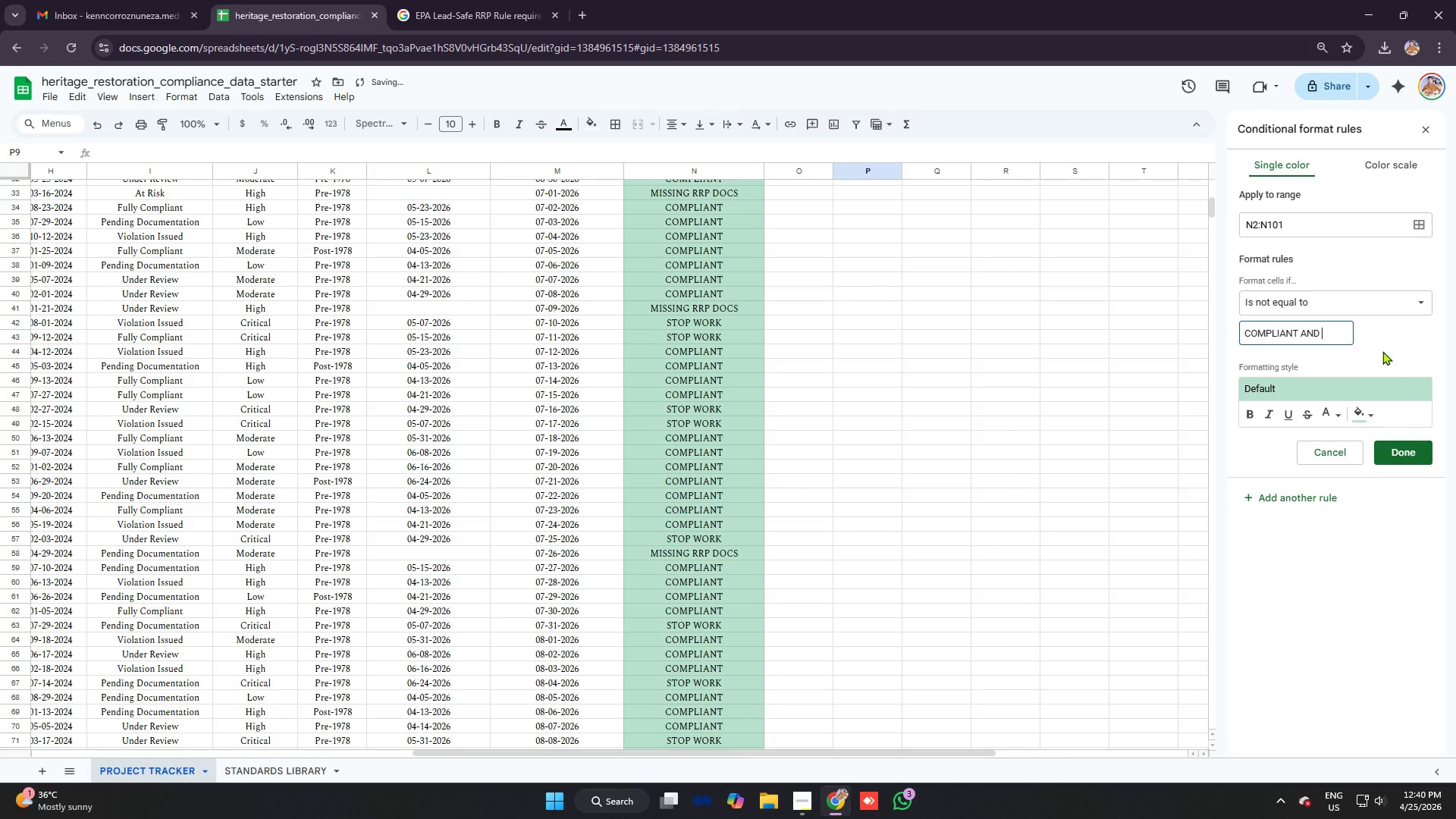 
key(Control+V)
 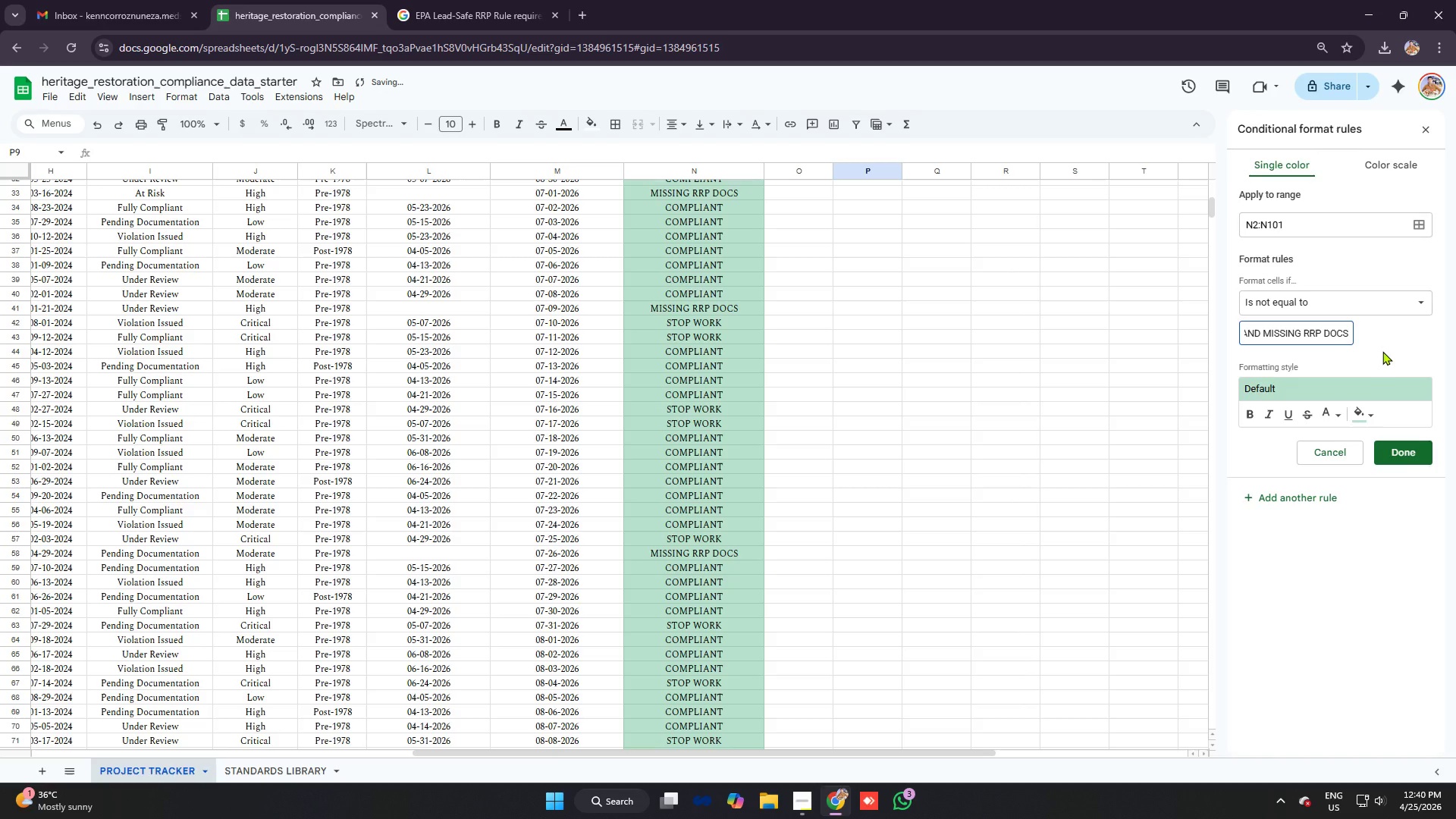 
key(Control+Z)
 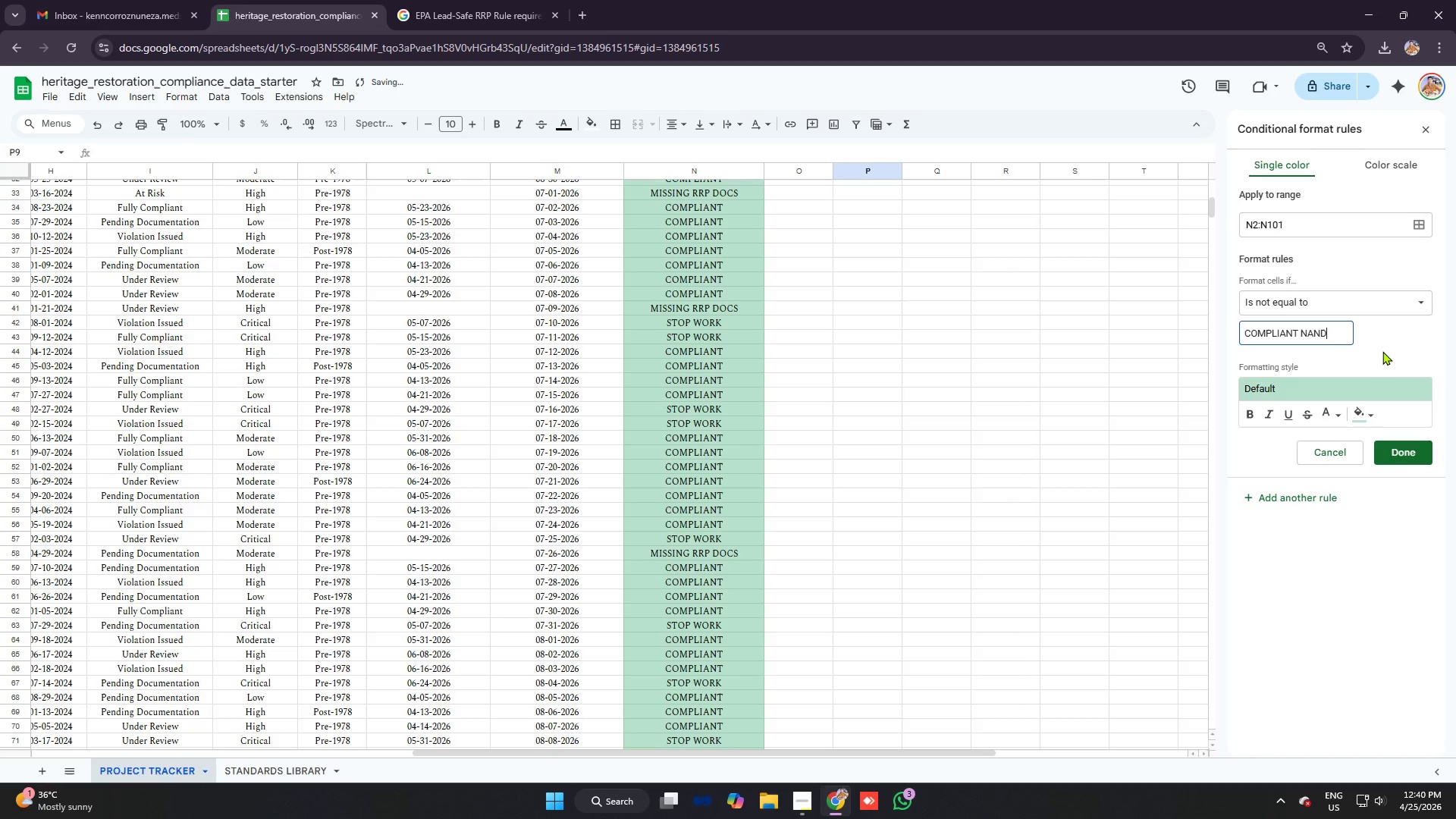 
key(Control+Z)
 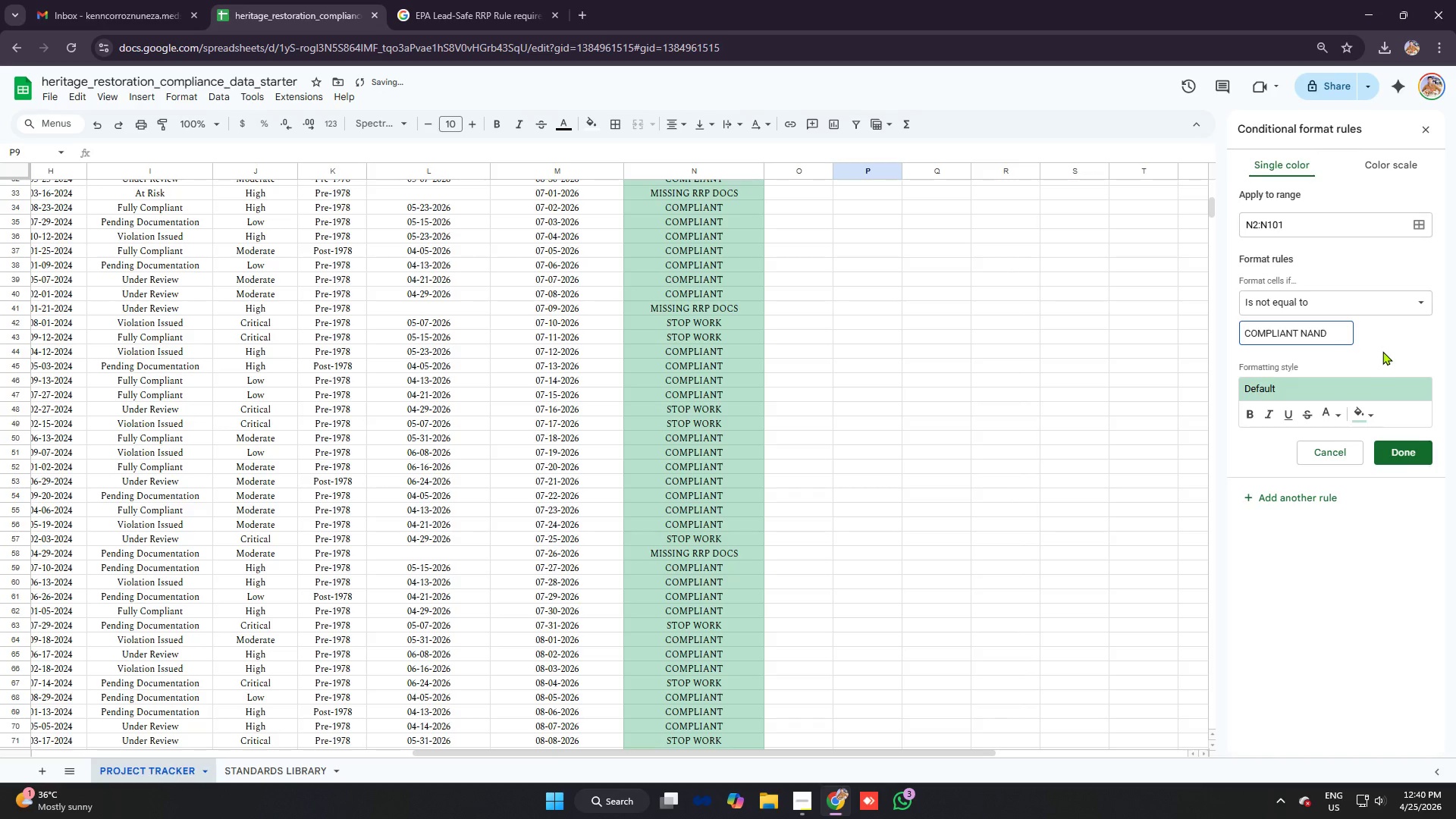 
key(Control+Z)
 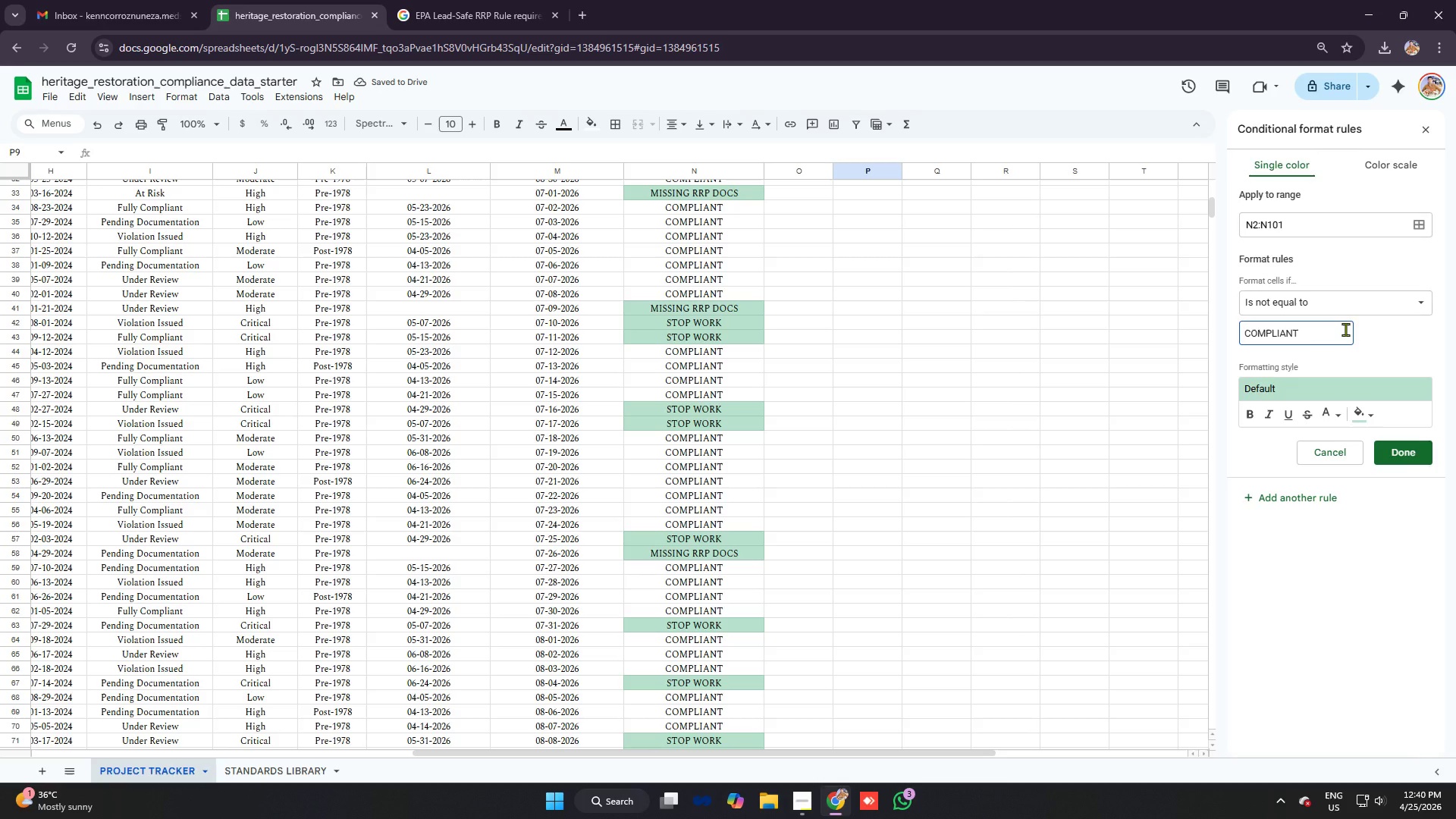 
key(Backslash)
 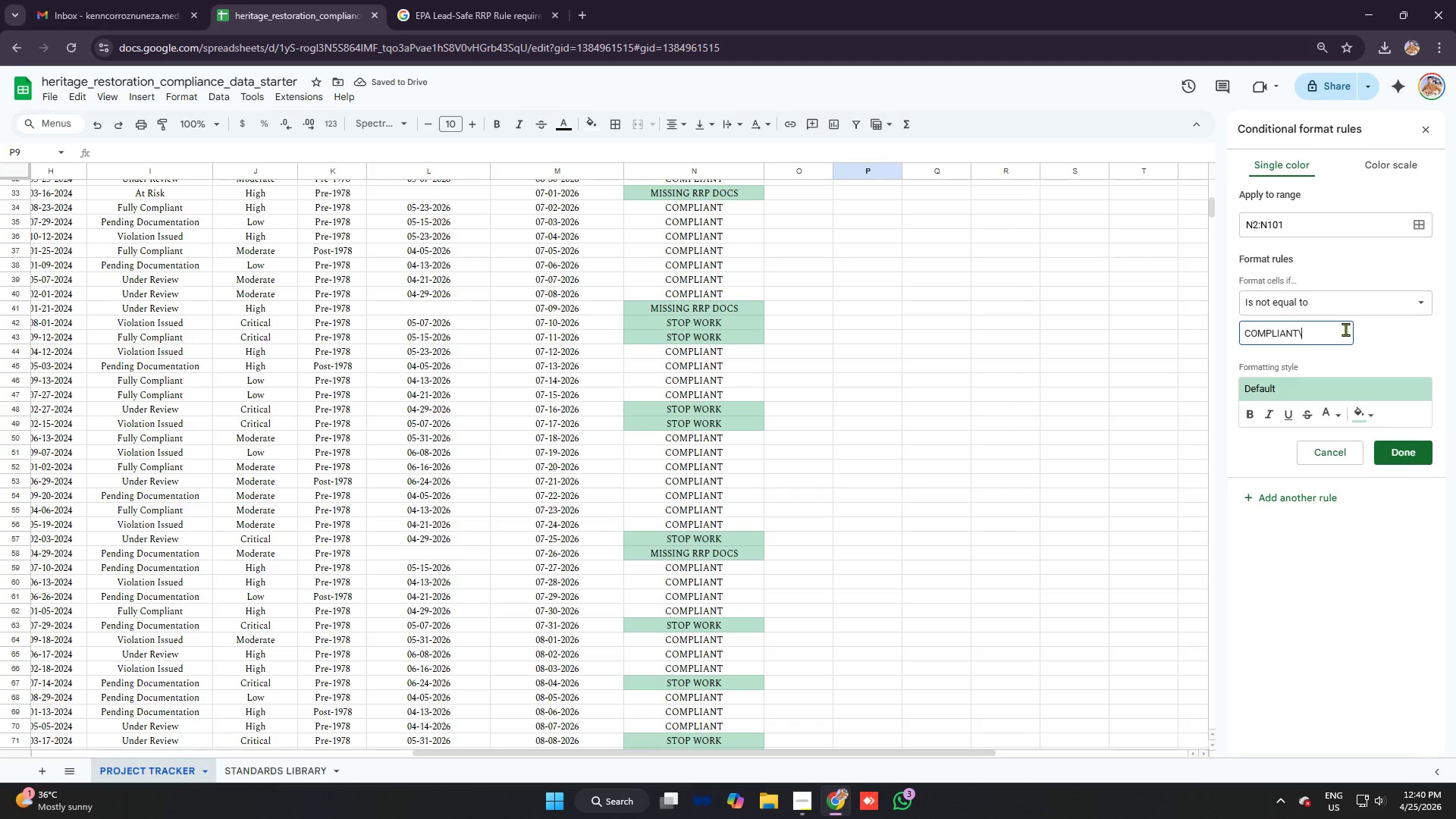 
key(Space)
 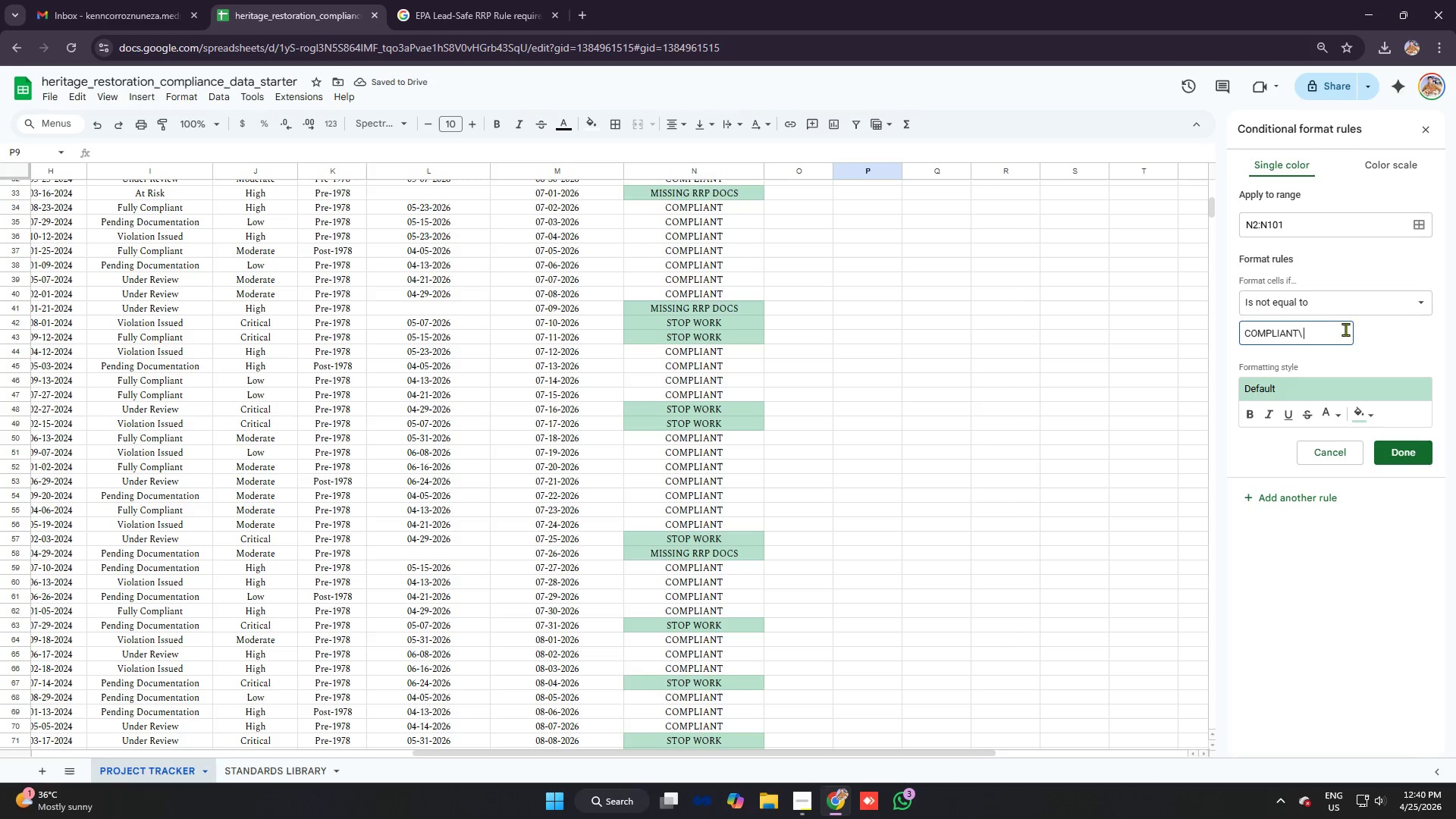 
key(Backspace)
 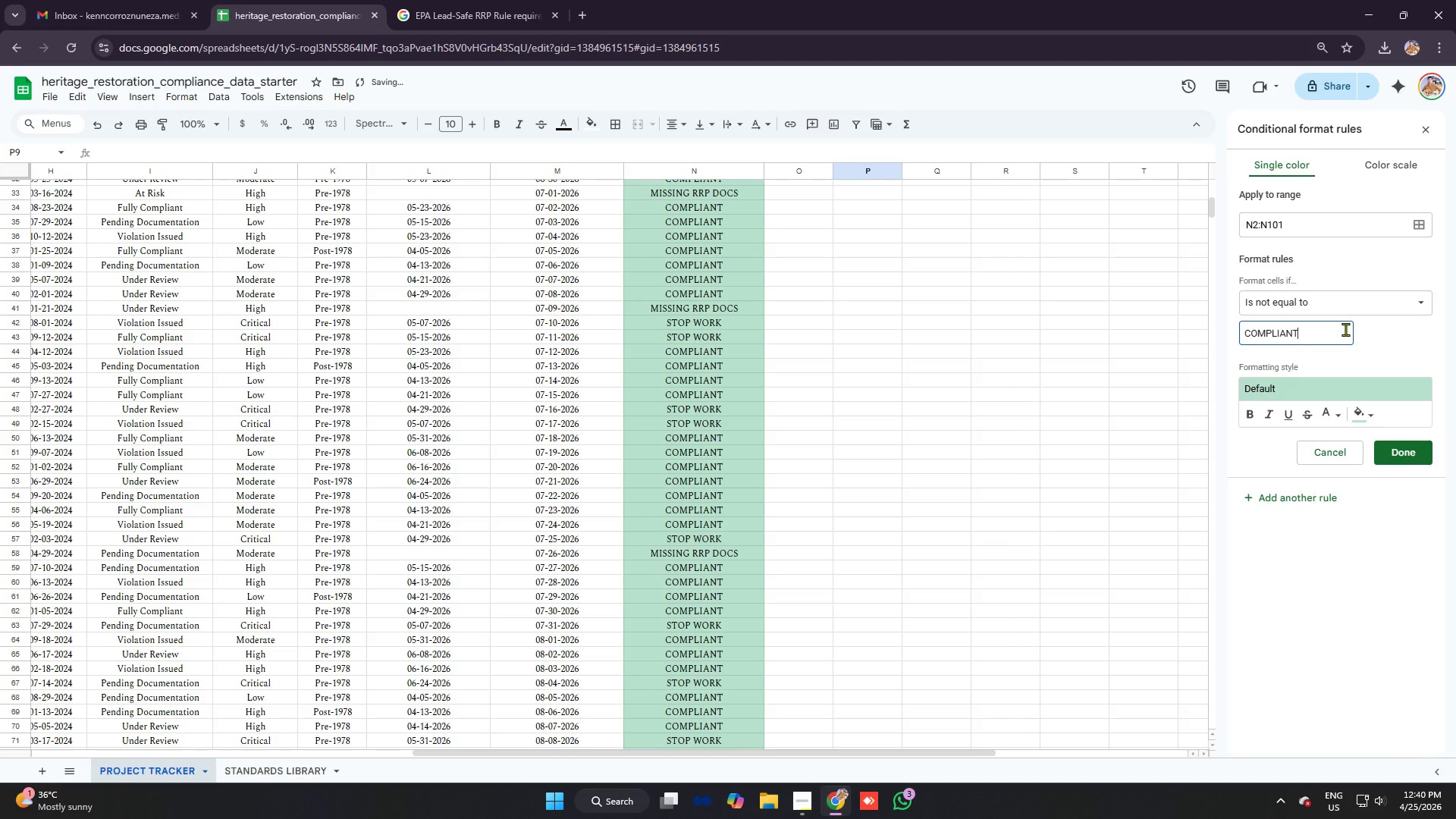 
key(Backspace)
 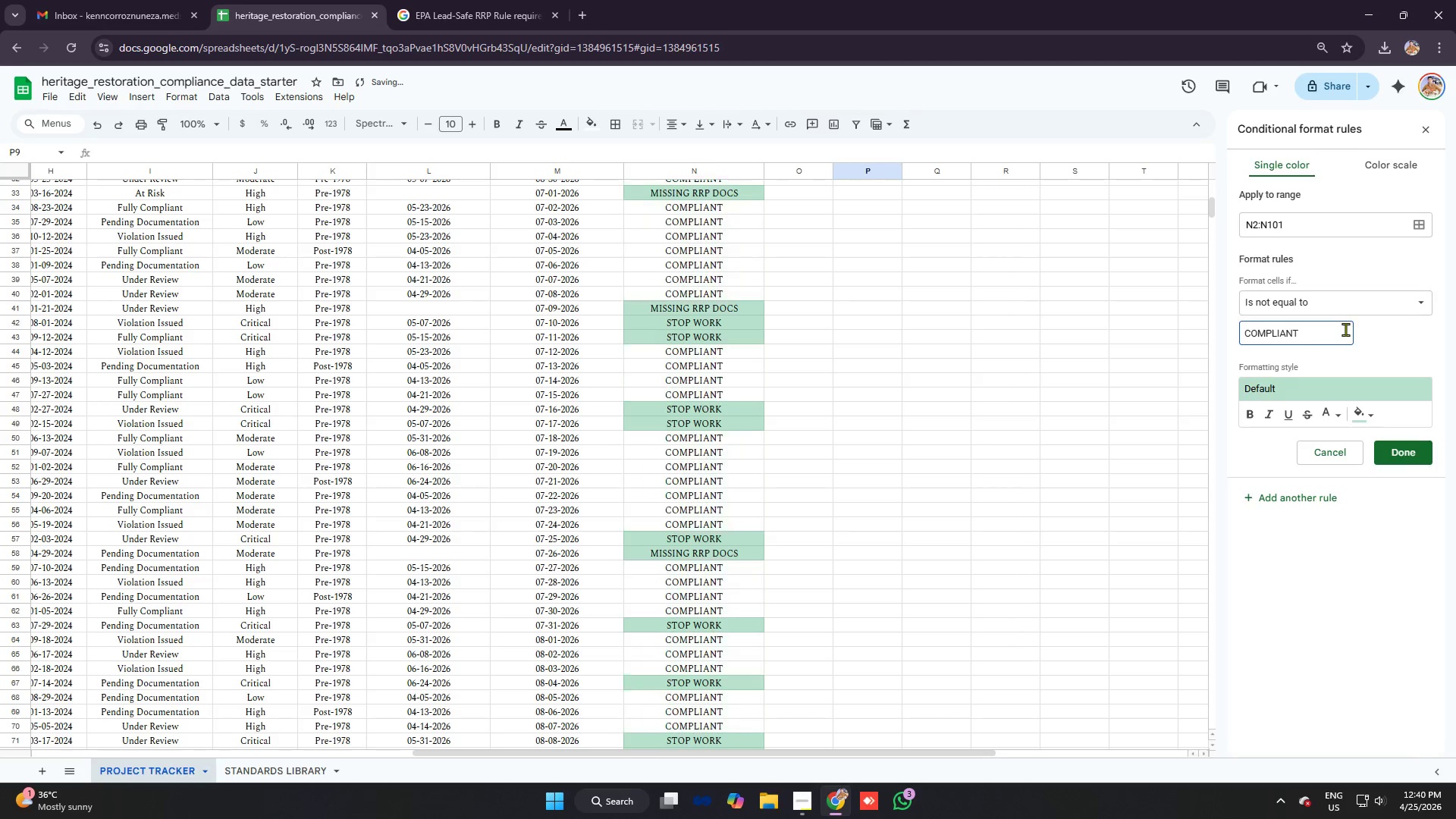 
key(Shift+Backslash)
 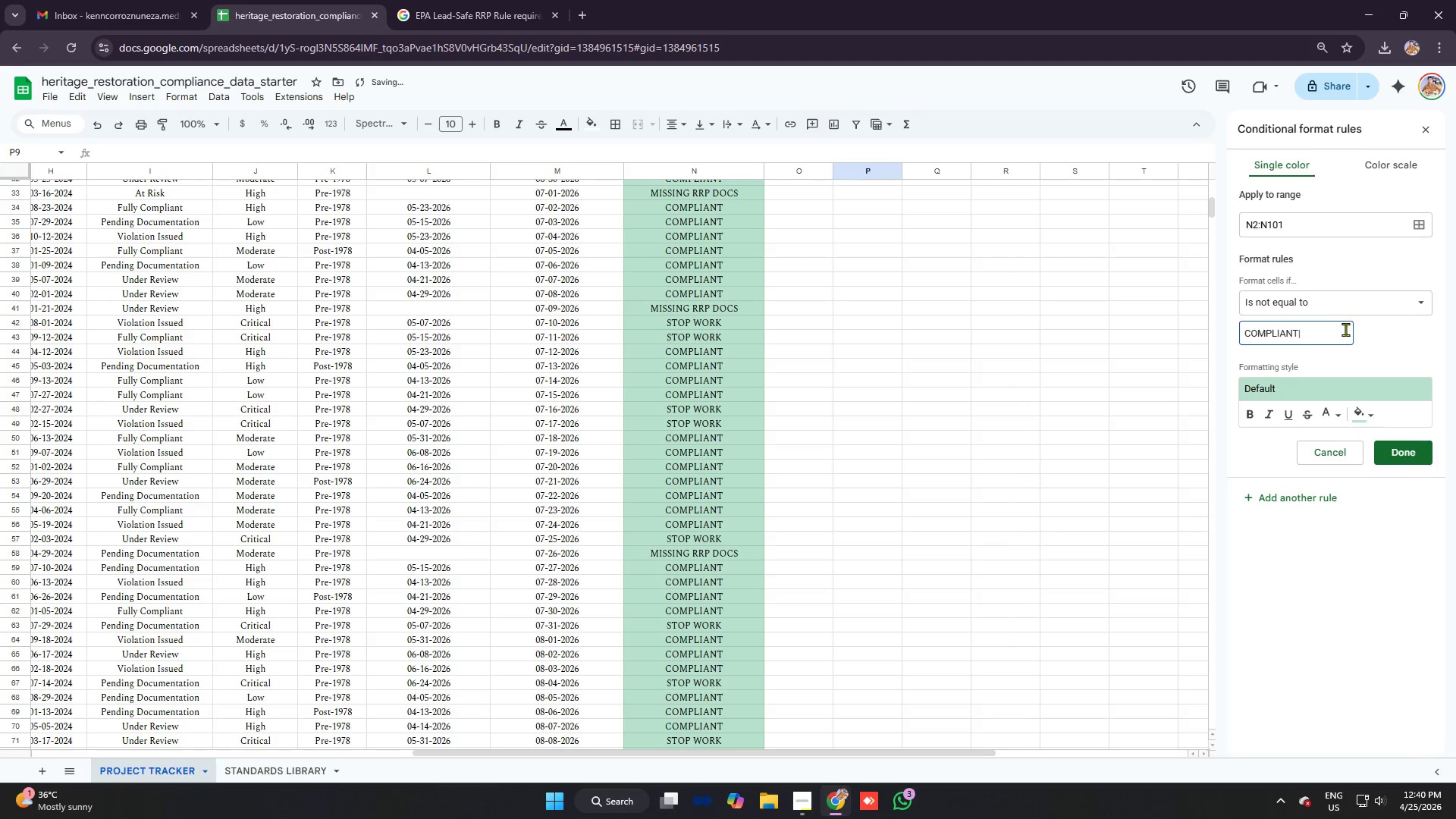 
key(Backspace)
 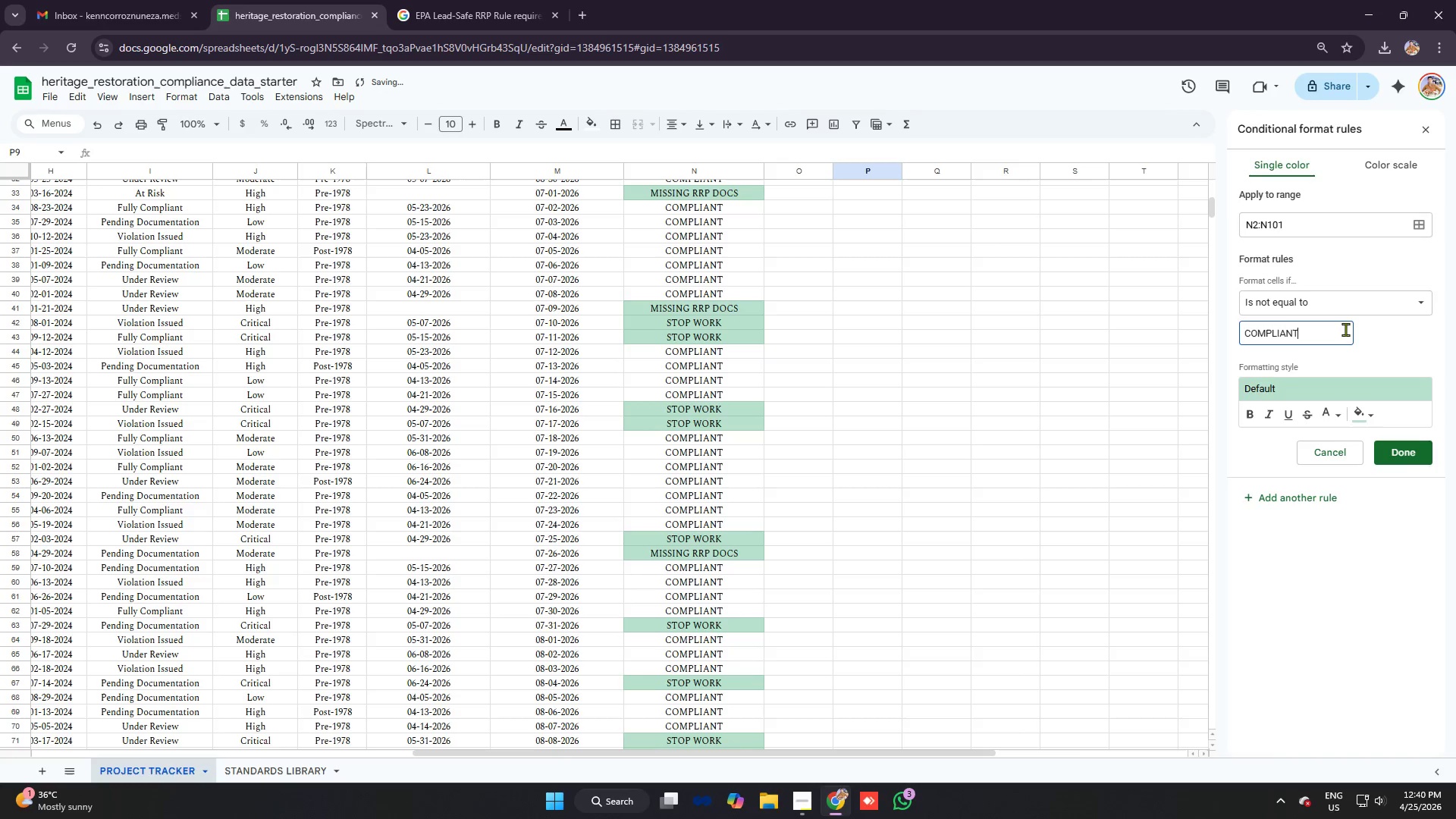 
key(Space)
 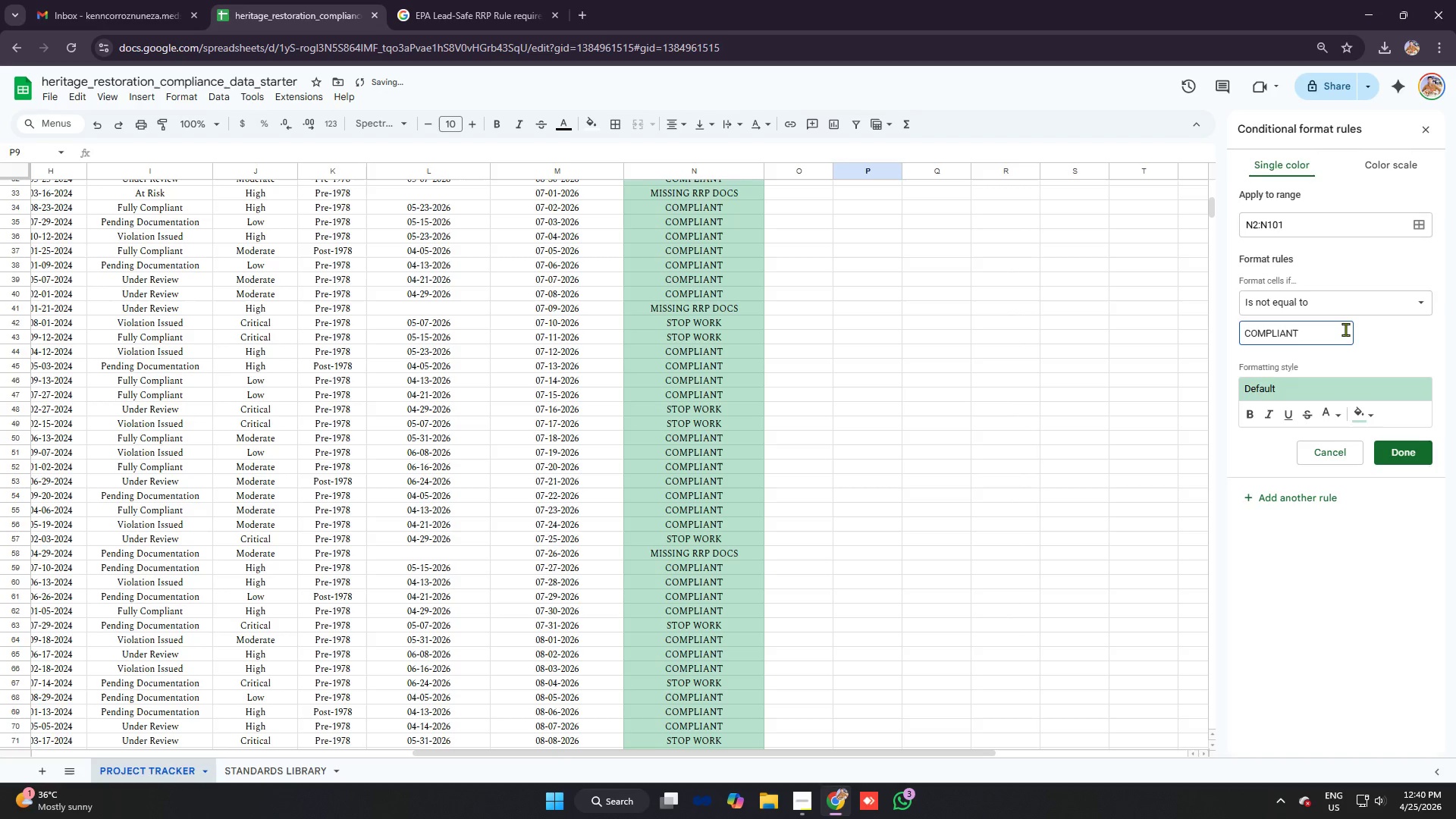 
key(Shift+Backslash)
 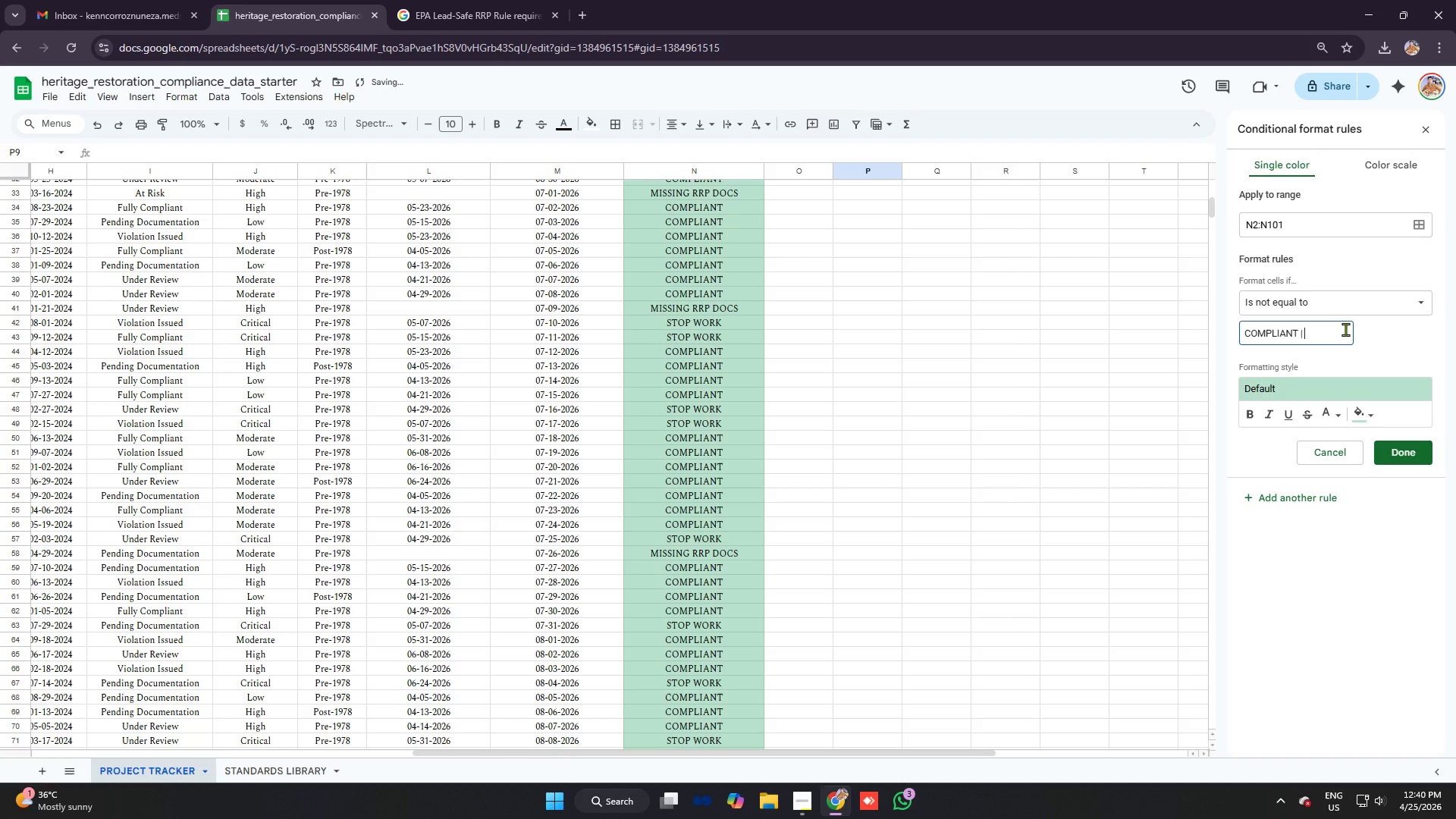 
key(Space)
 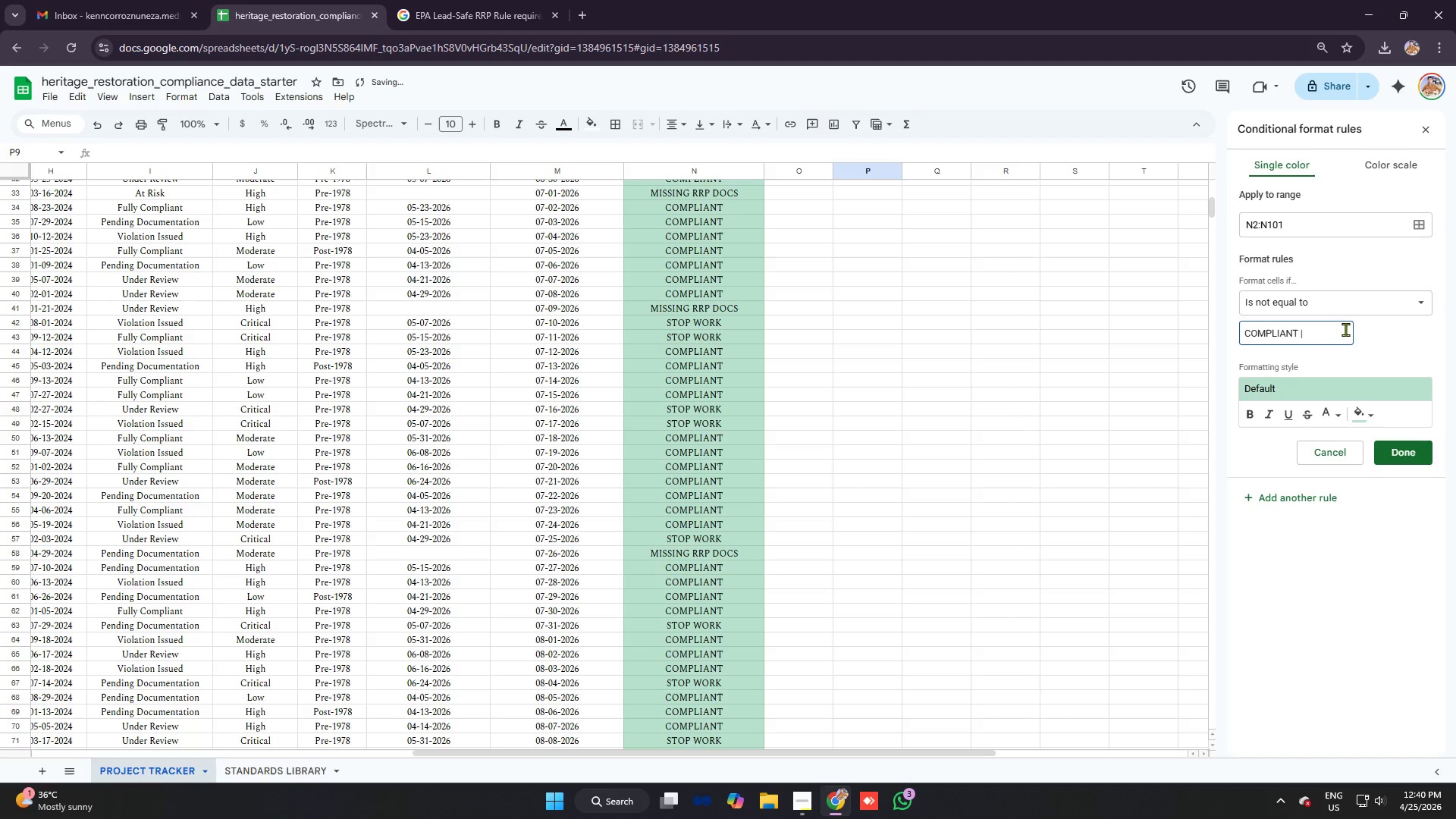 
key(Backspace)
 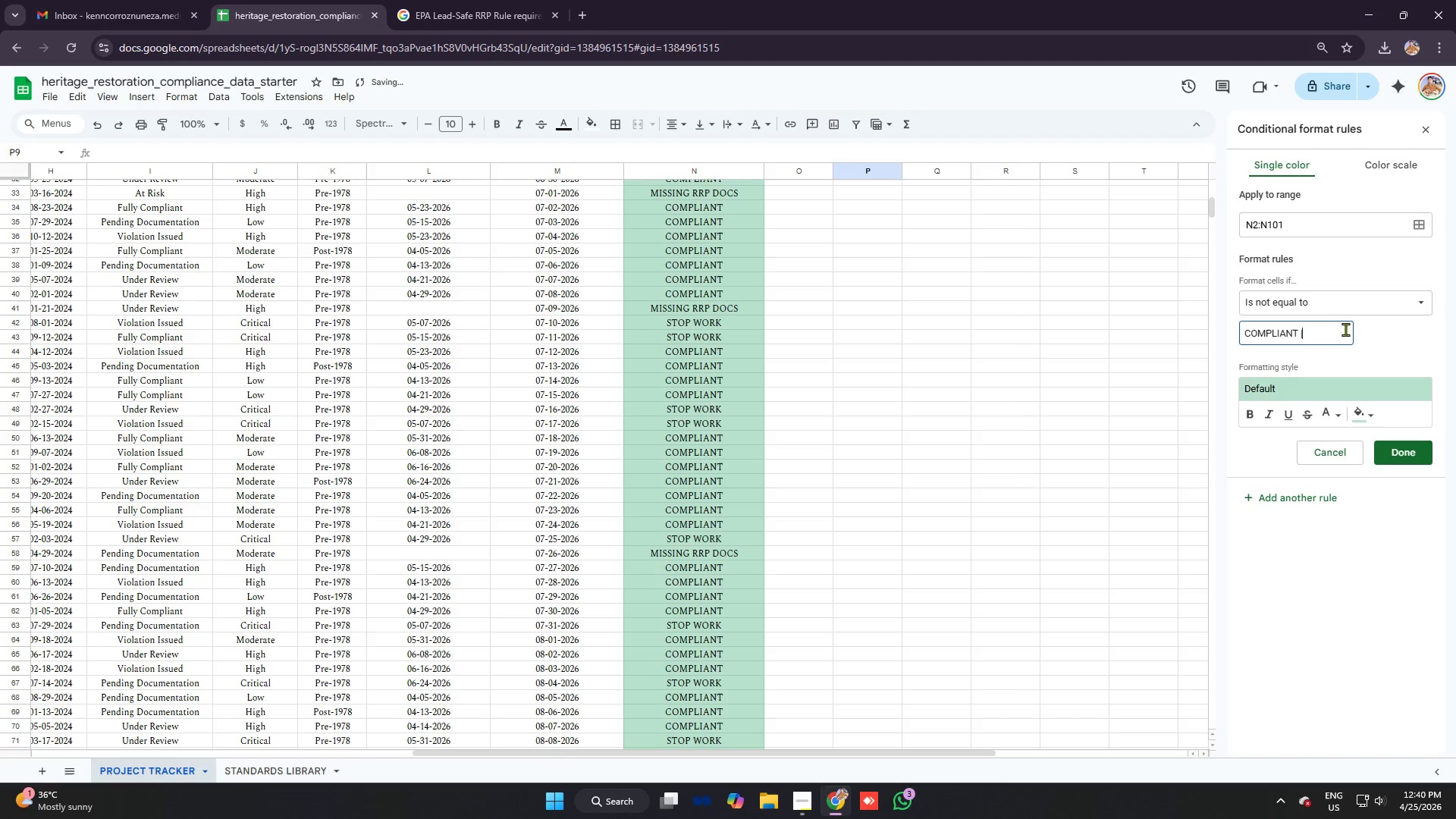 
key(Backspace)
 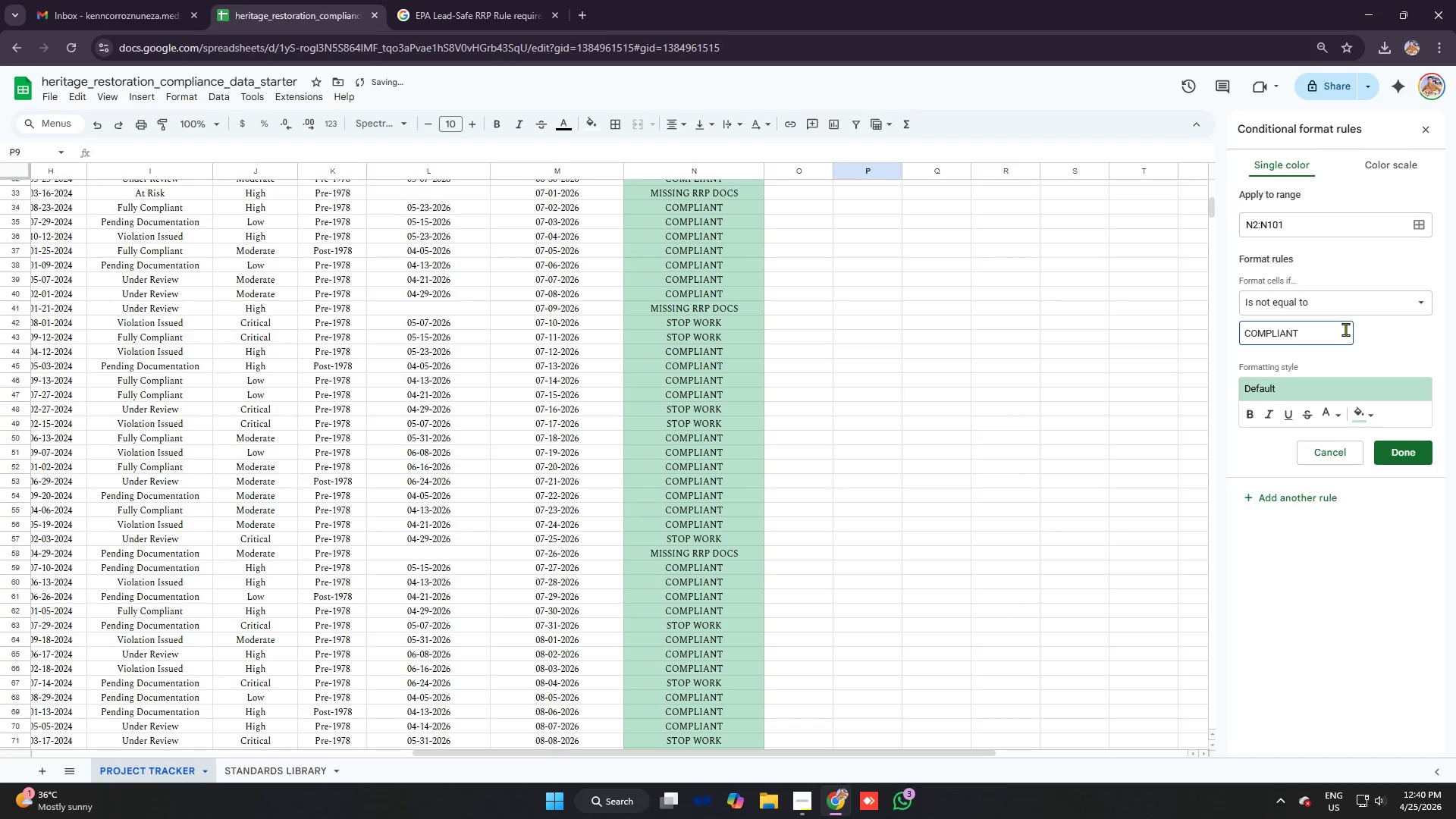 
key(Backspace)
 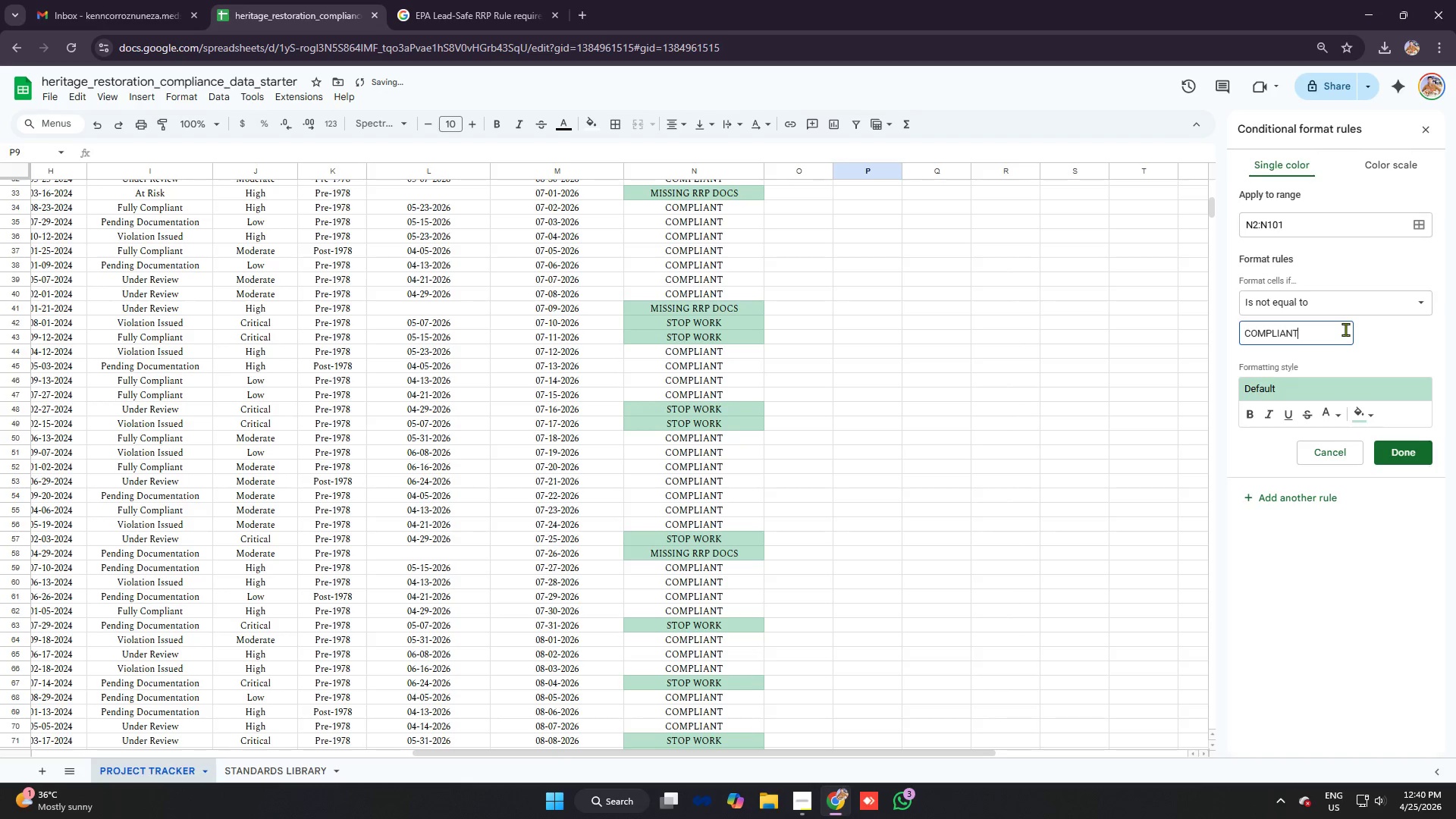 
key(Comma)
 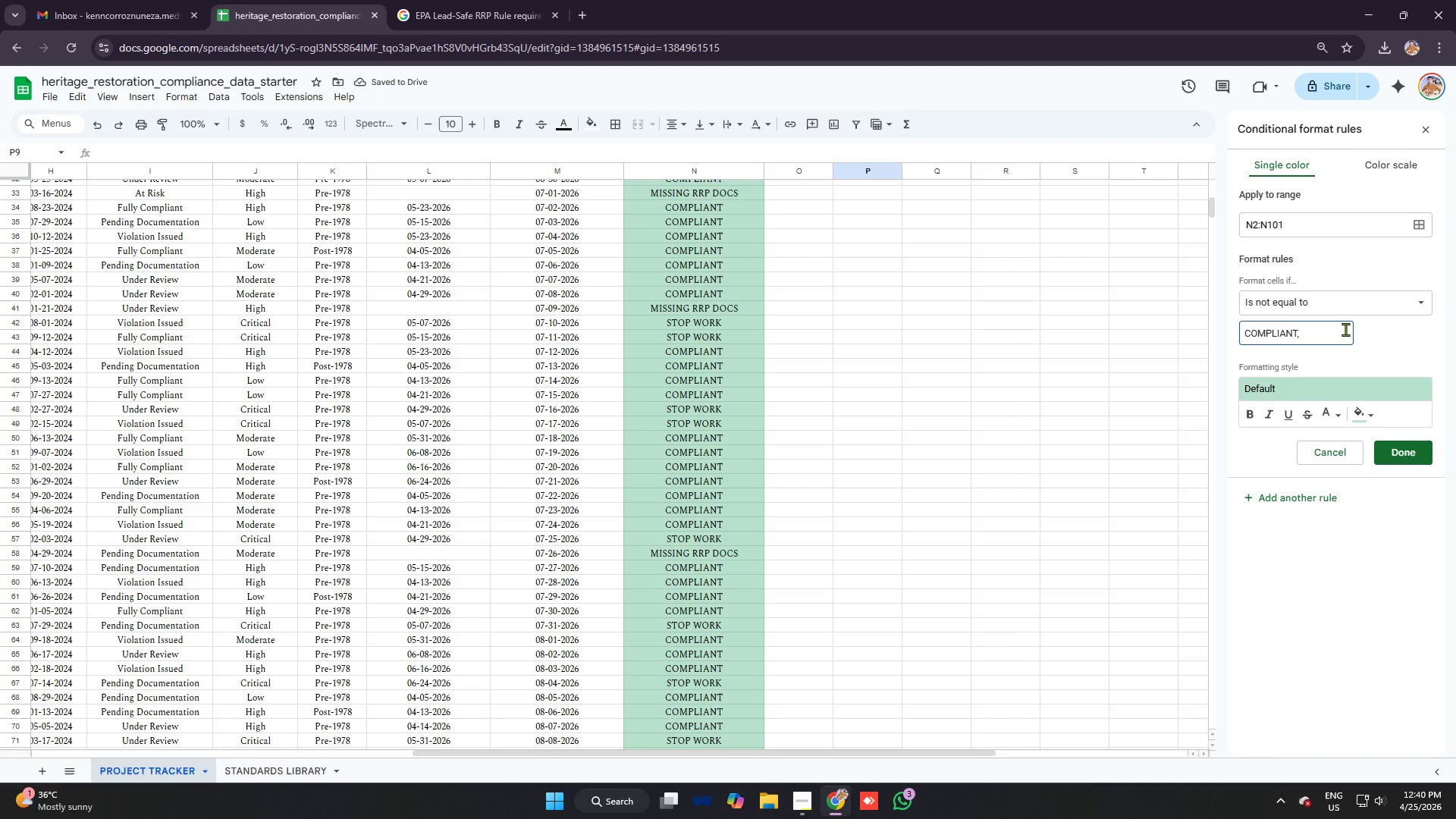 
key(Control+V)
 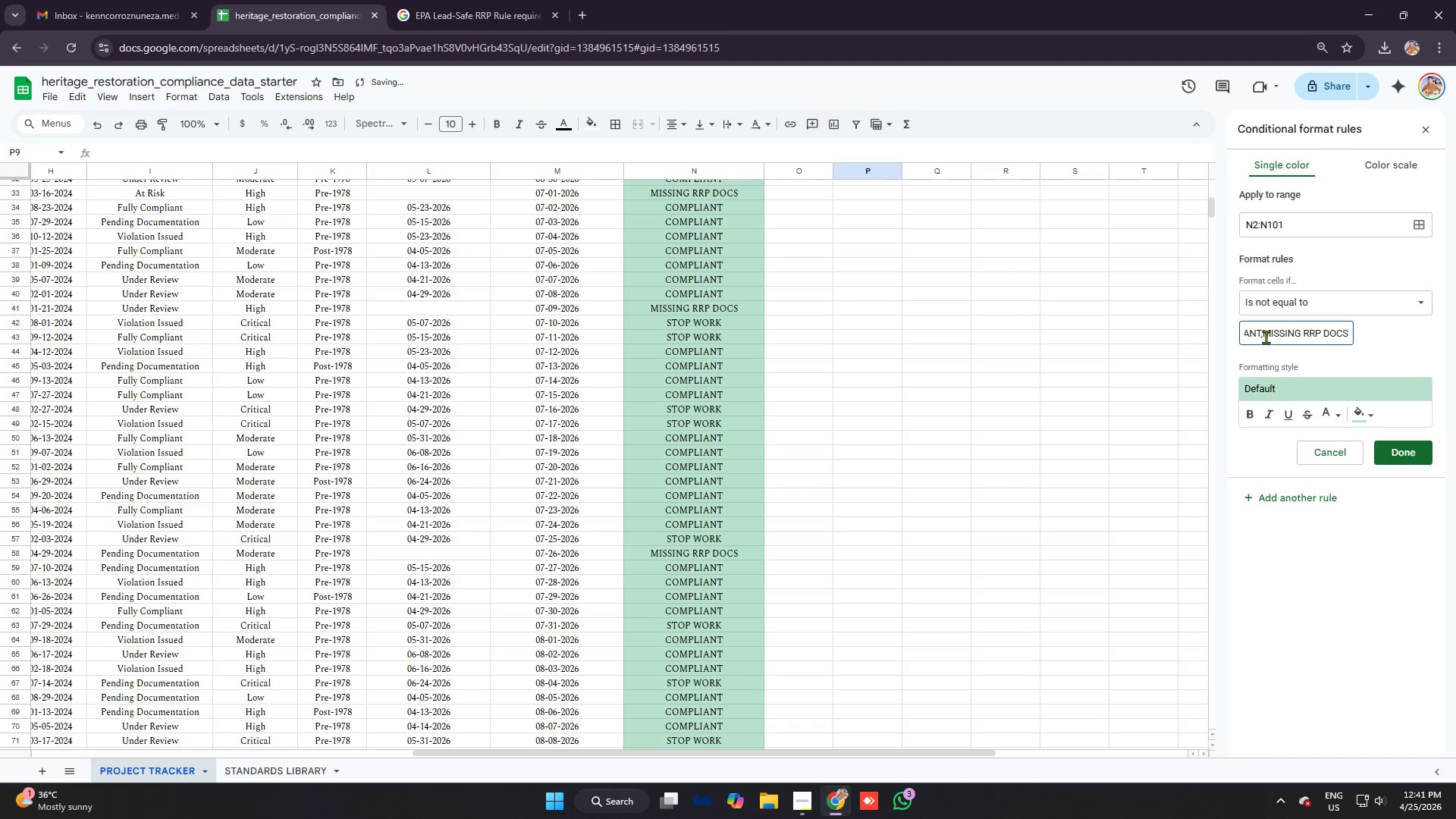 
left_click([1266, 333])
 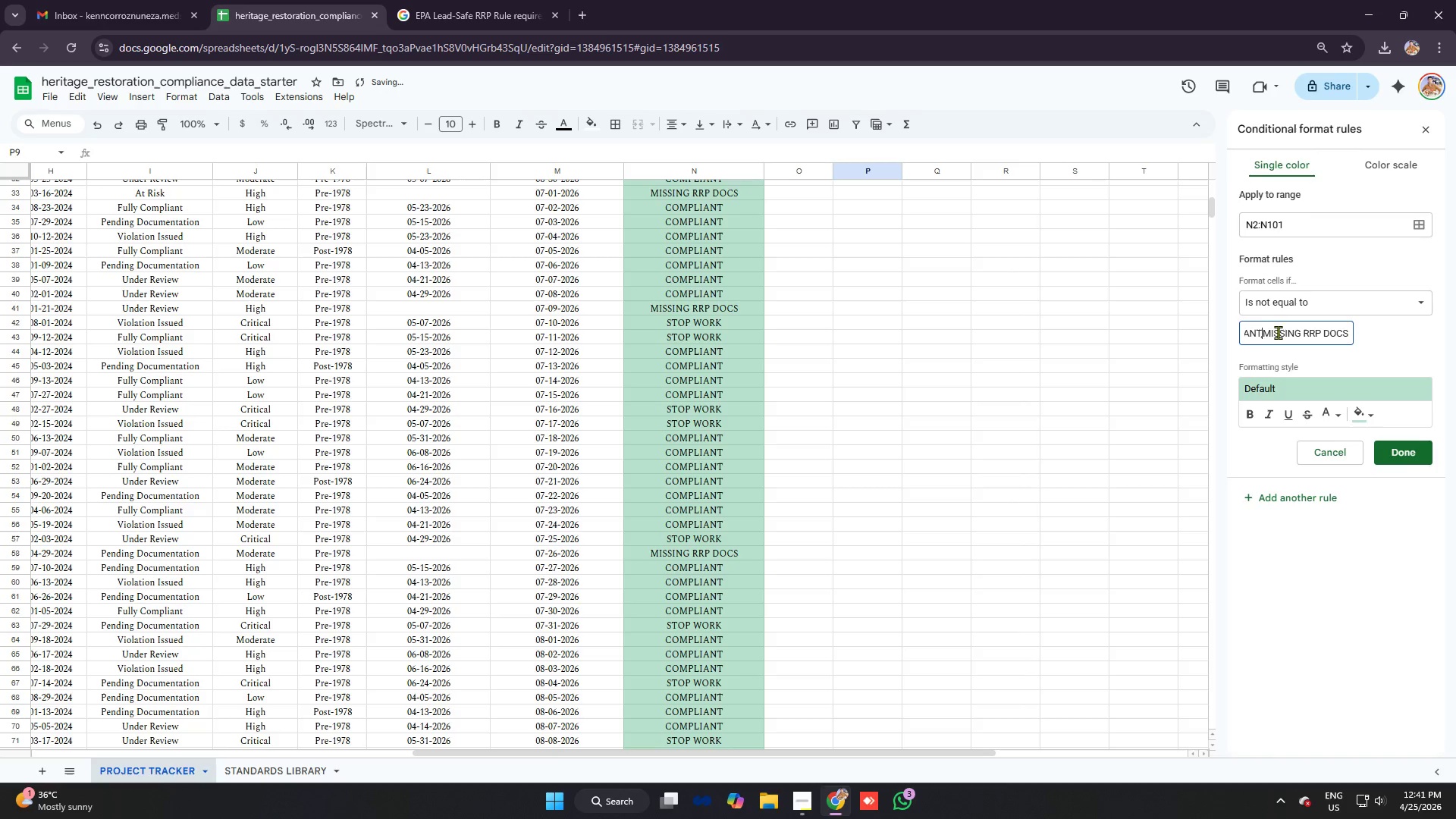 
key(Space)
 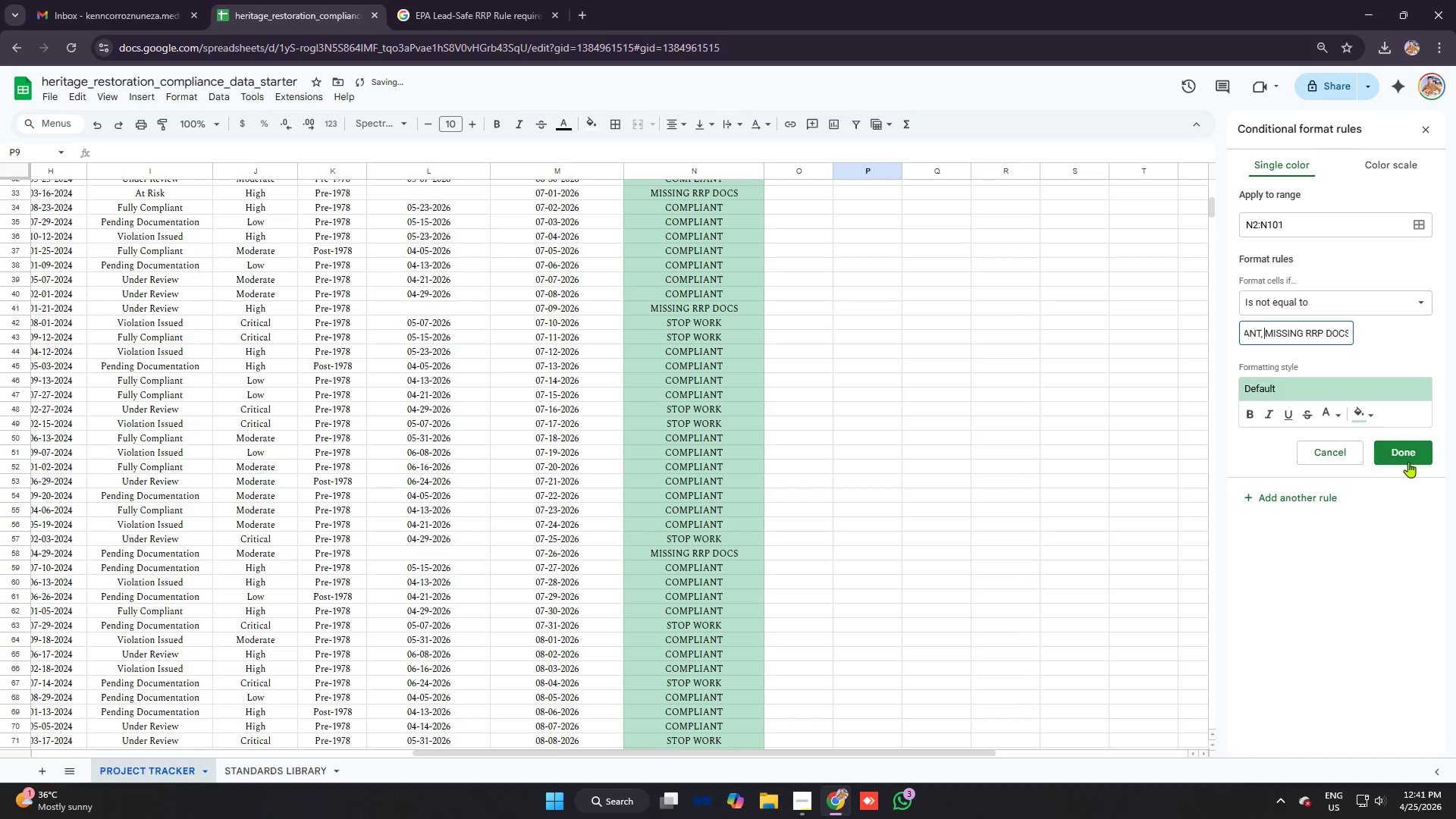 
left_click([1407, 456])
 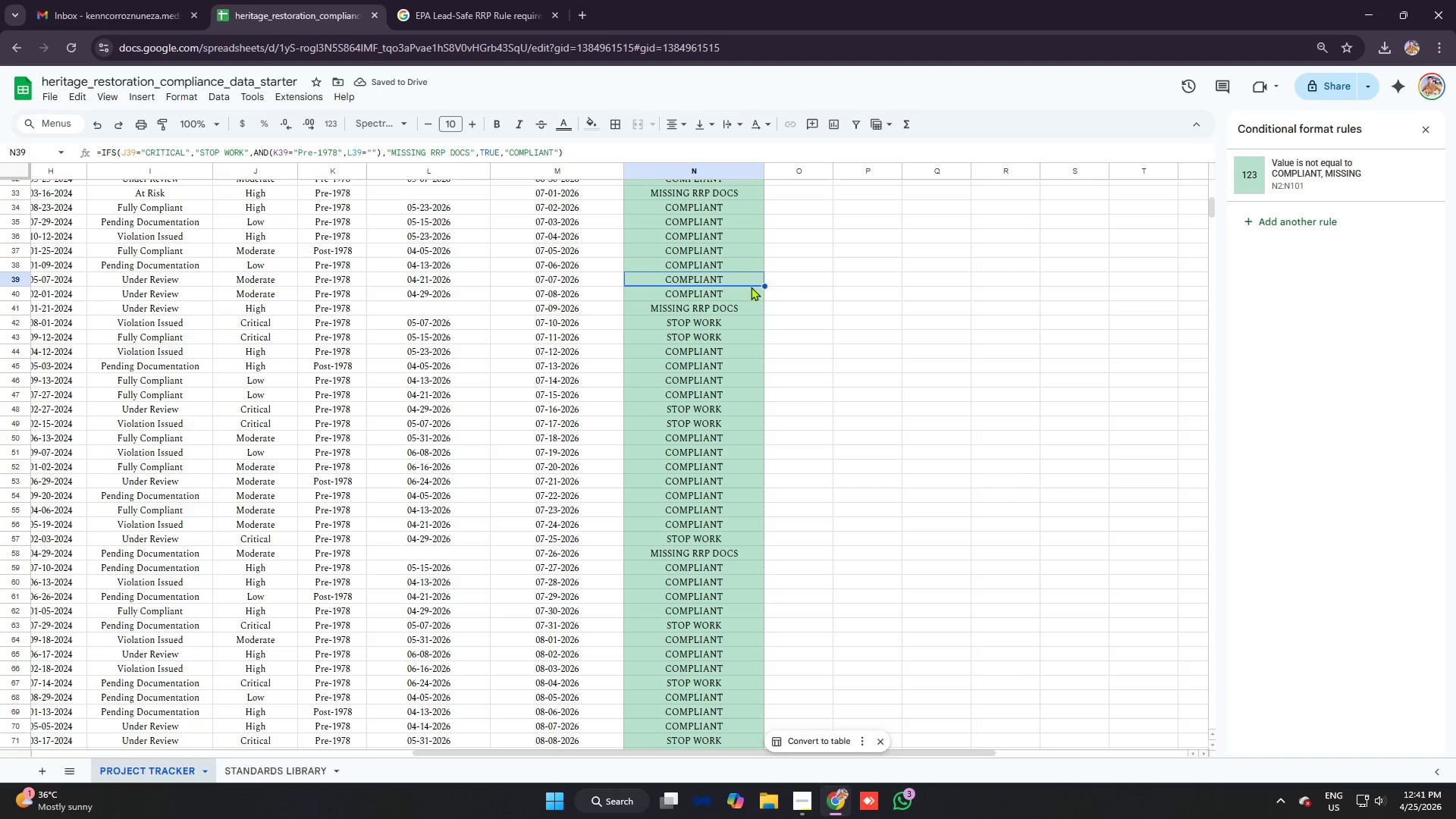 
left_click([1284, 163])
 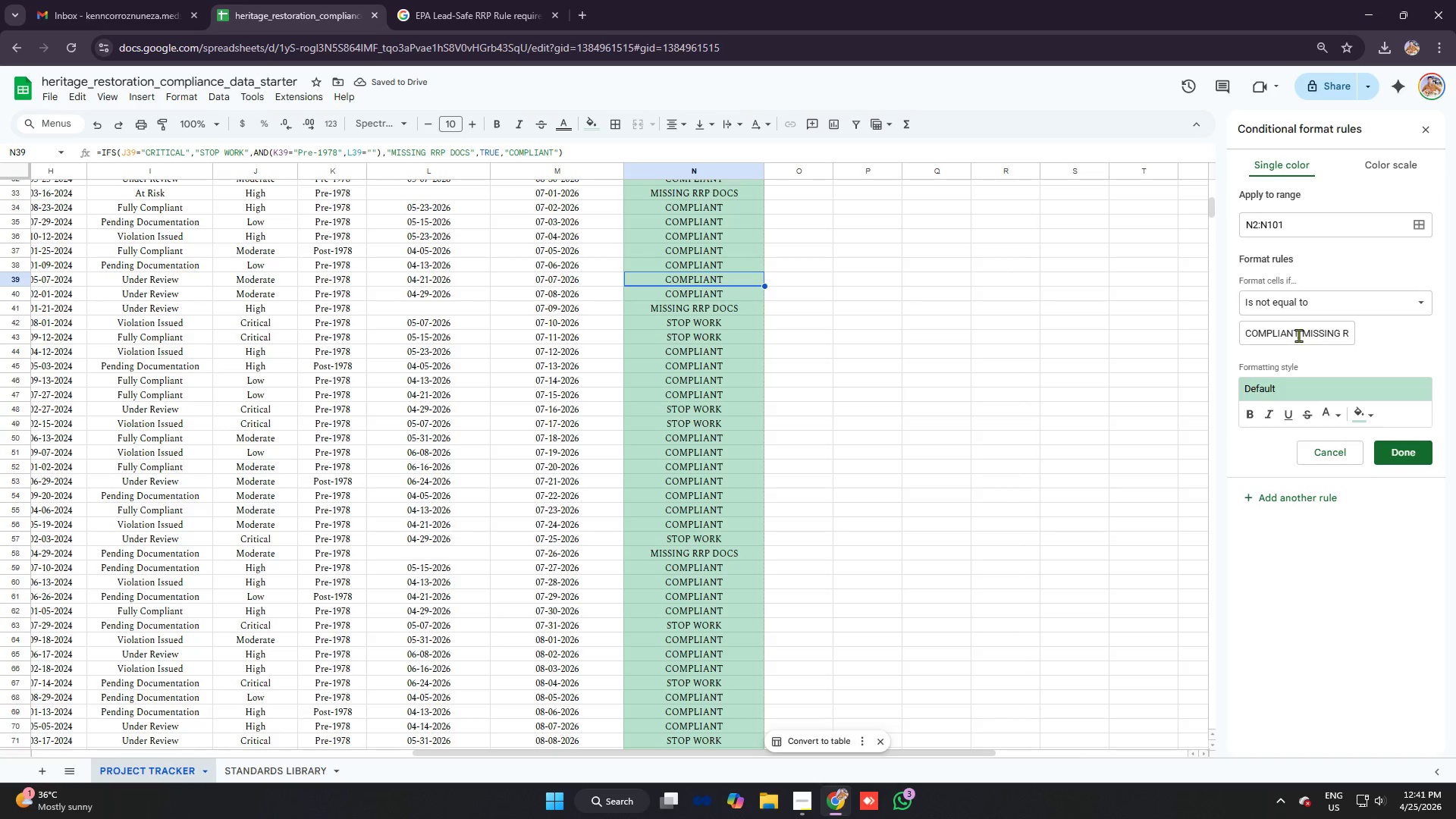 
left_click([1296, 324])
 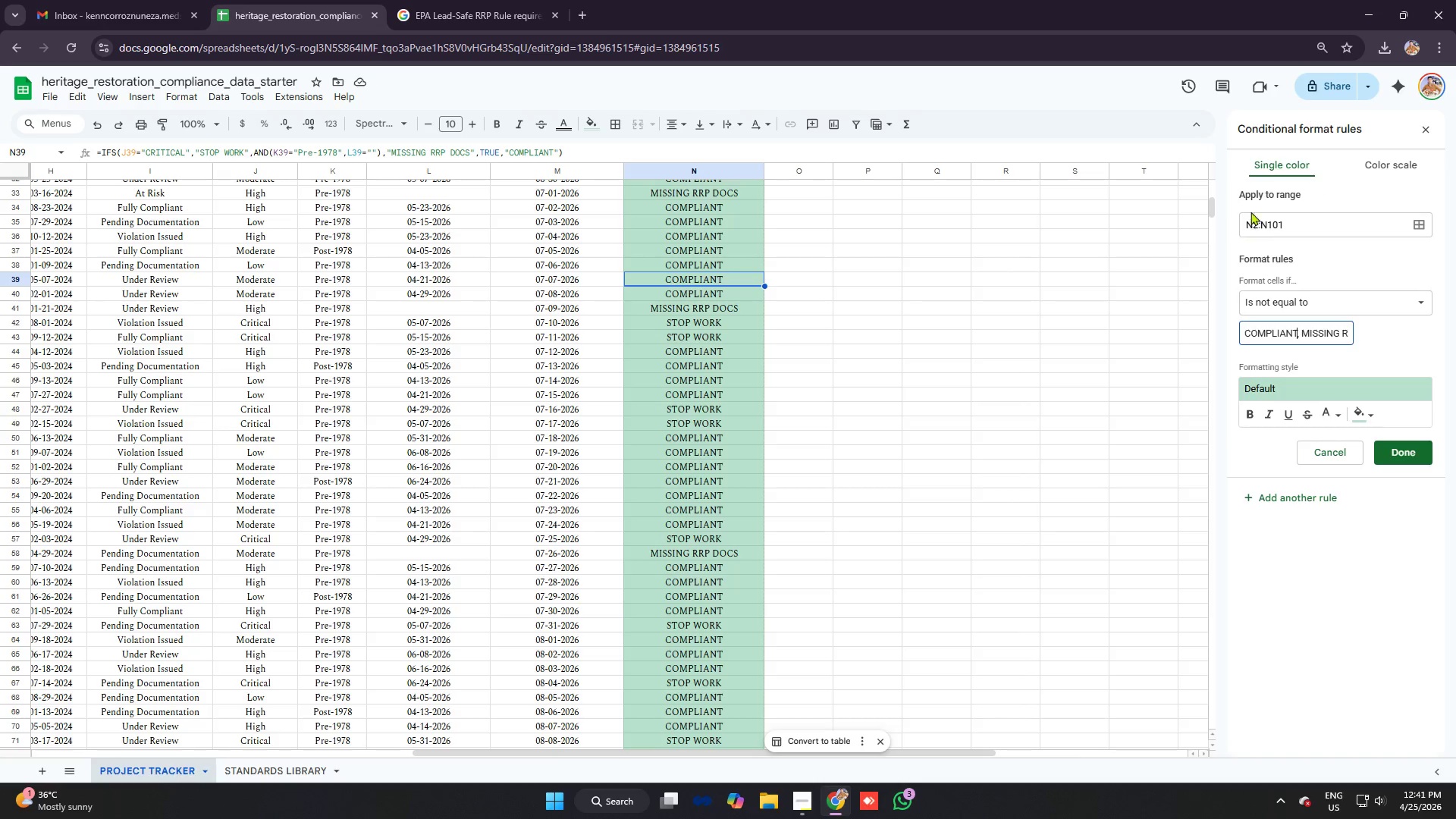 
left_click([749, 329])
 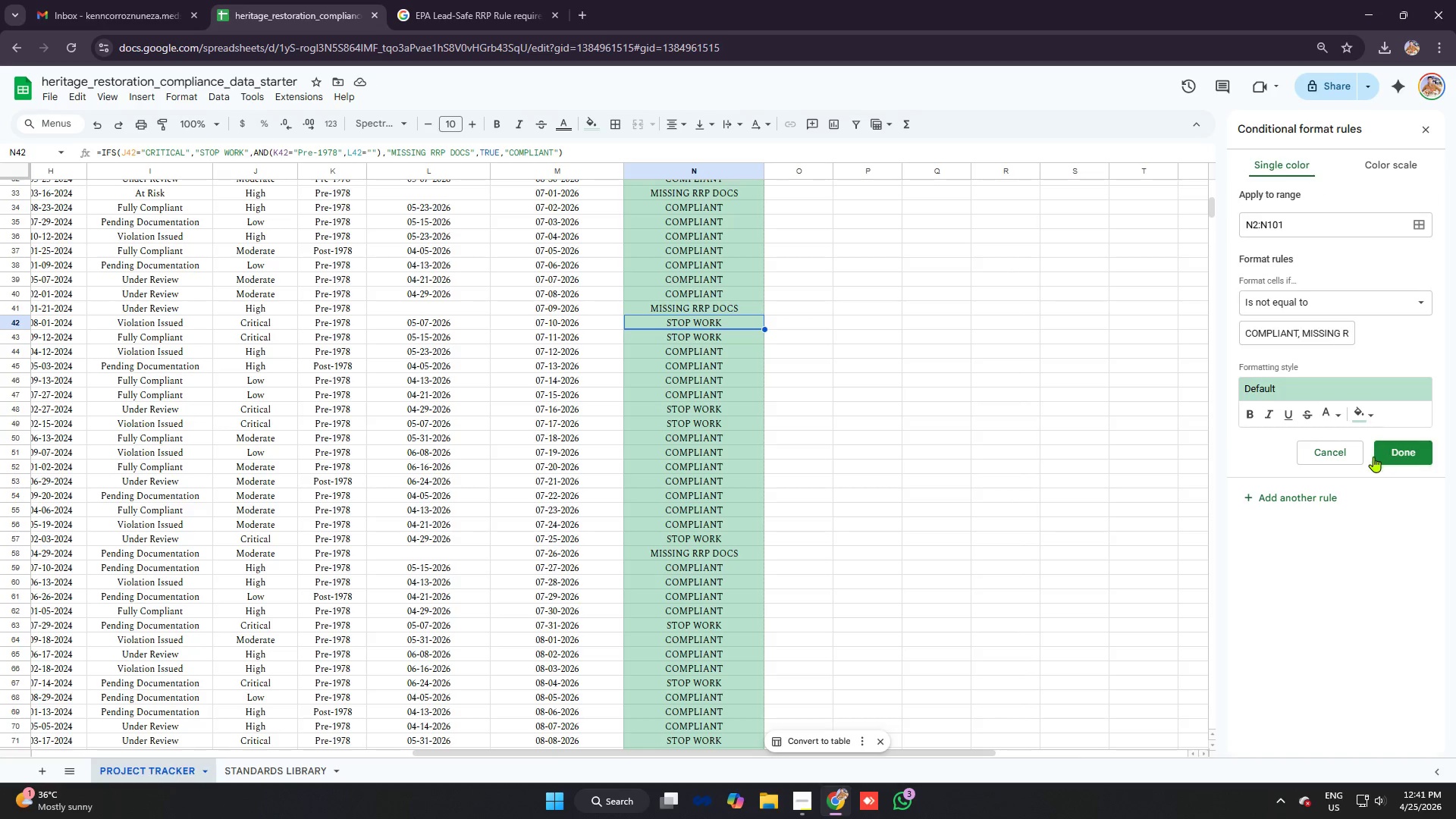 
left_click([1348, 449])
 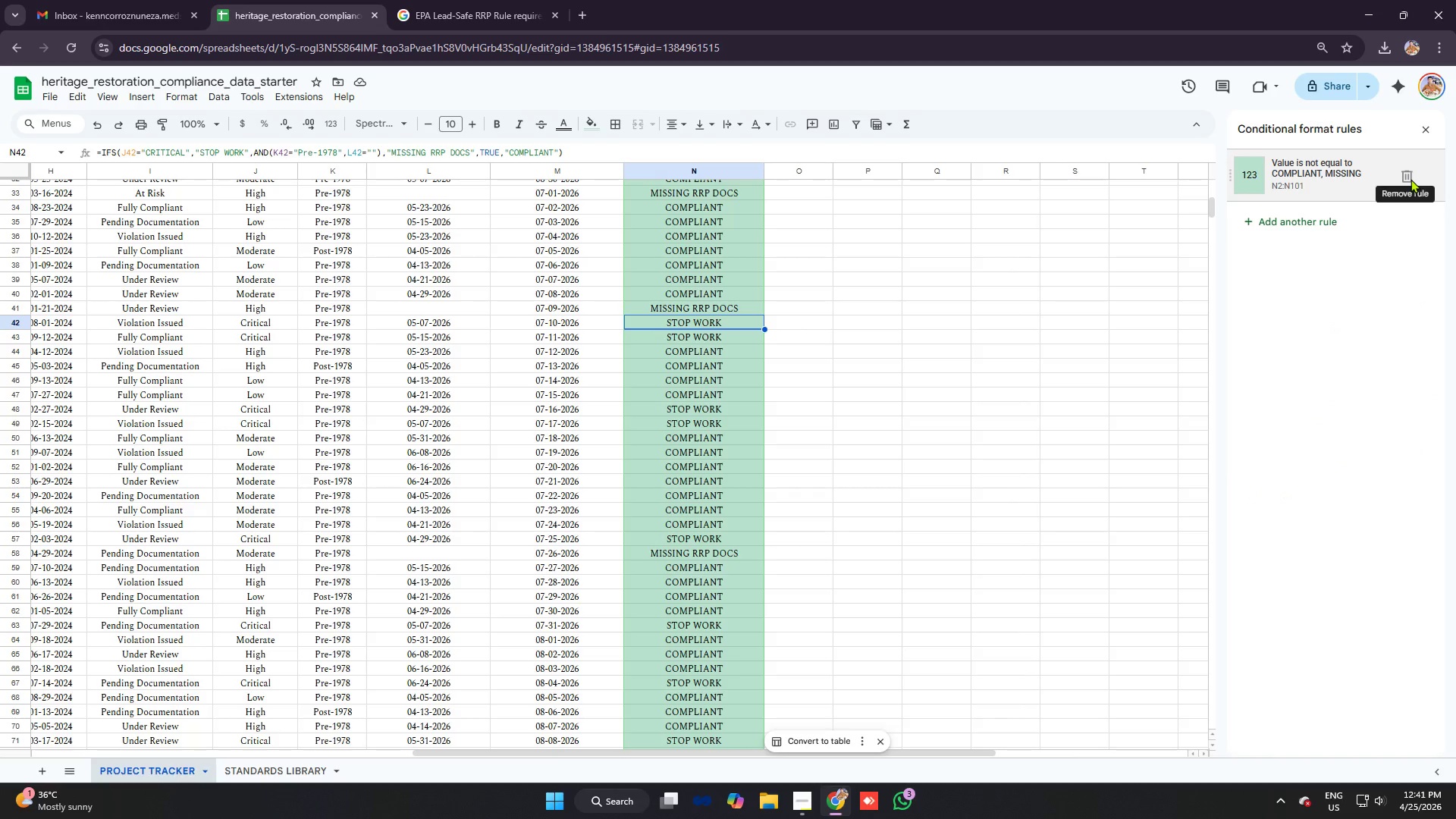 
left_click([1408, 178])
 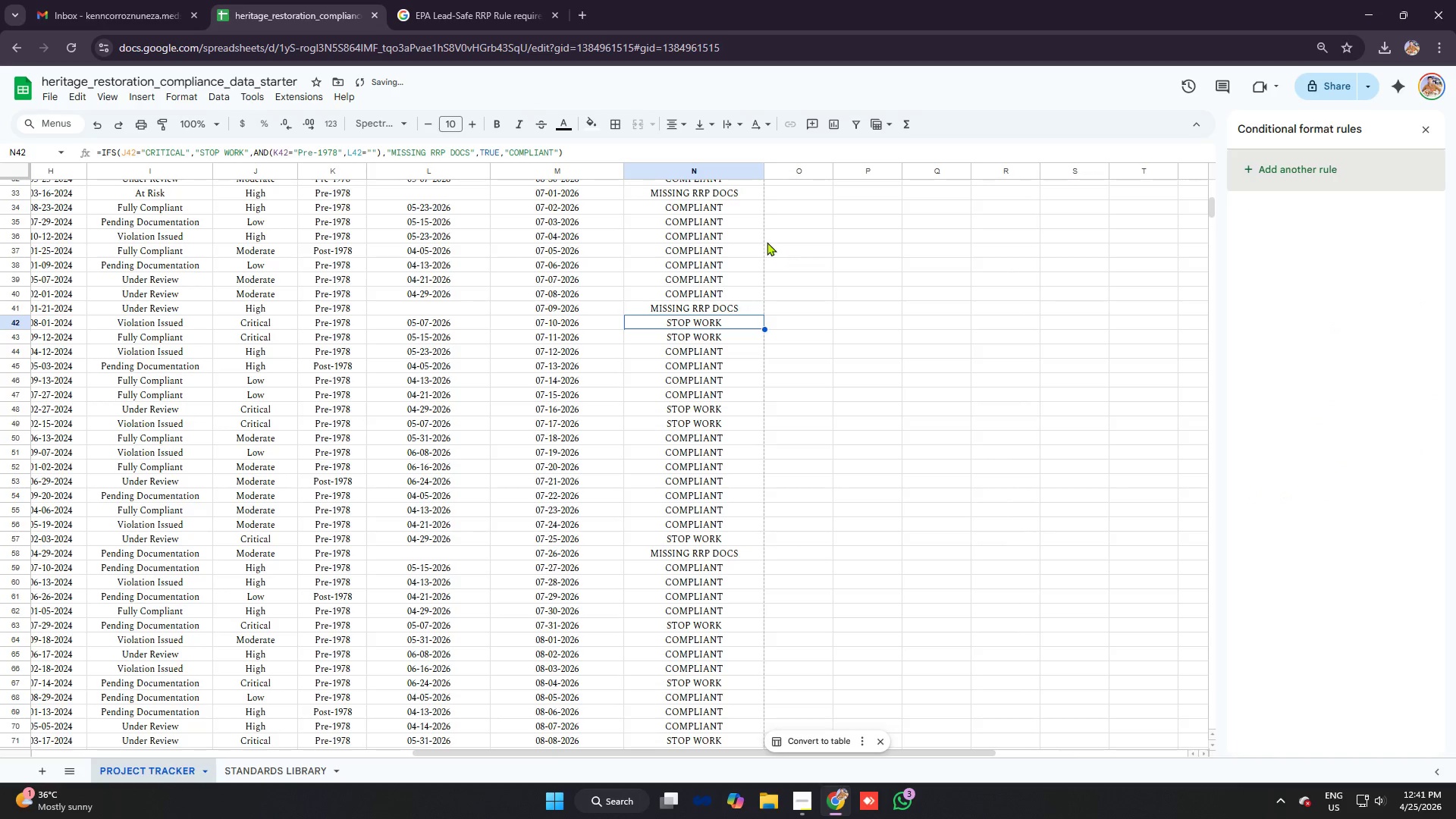 
scroll: coordinate [687, 239], scroll_direction: up, amount: 11.0
 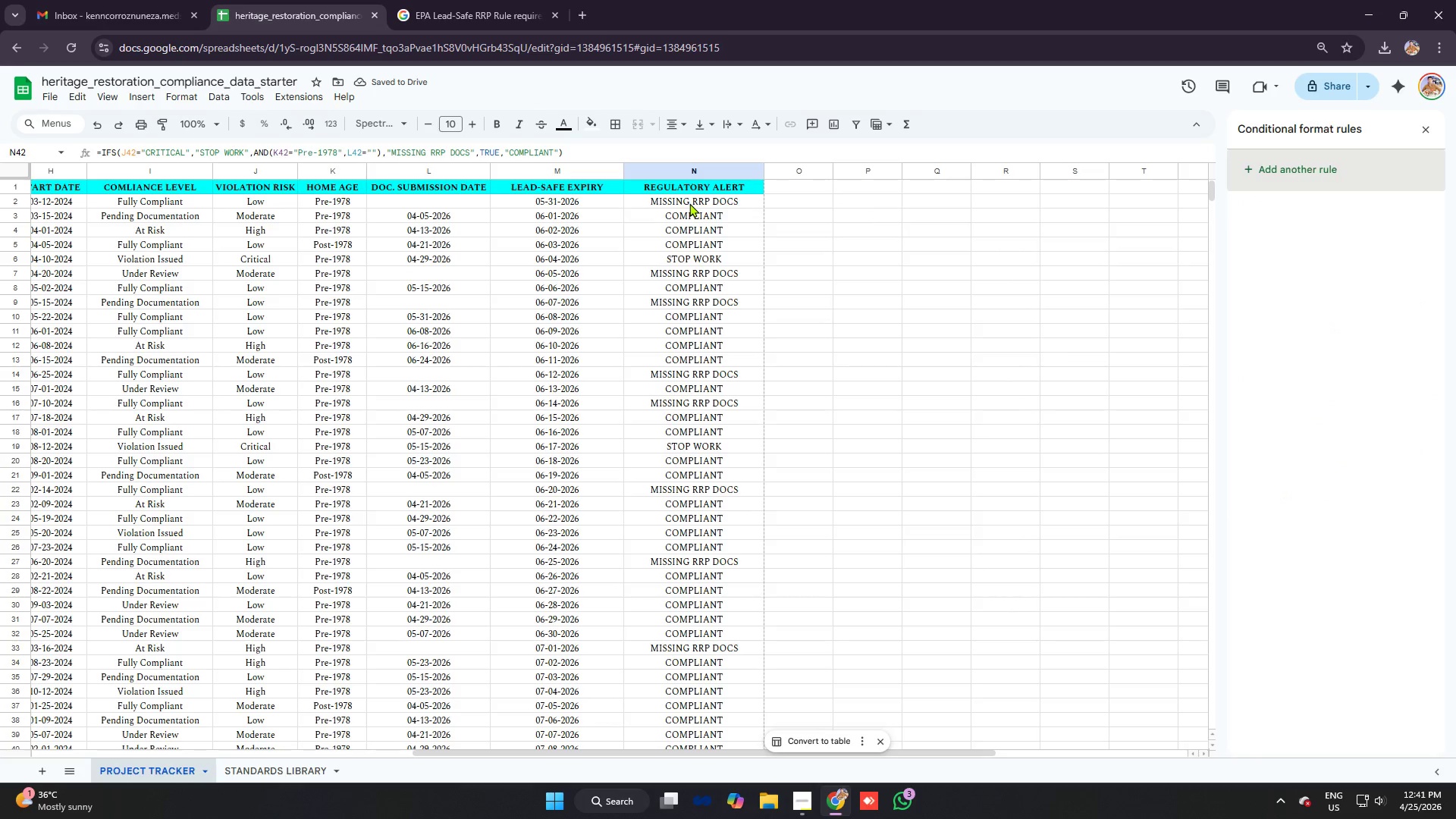 
left_click_drag(start_coordinate=[689, 203], to_coordinate=[660, 445])
 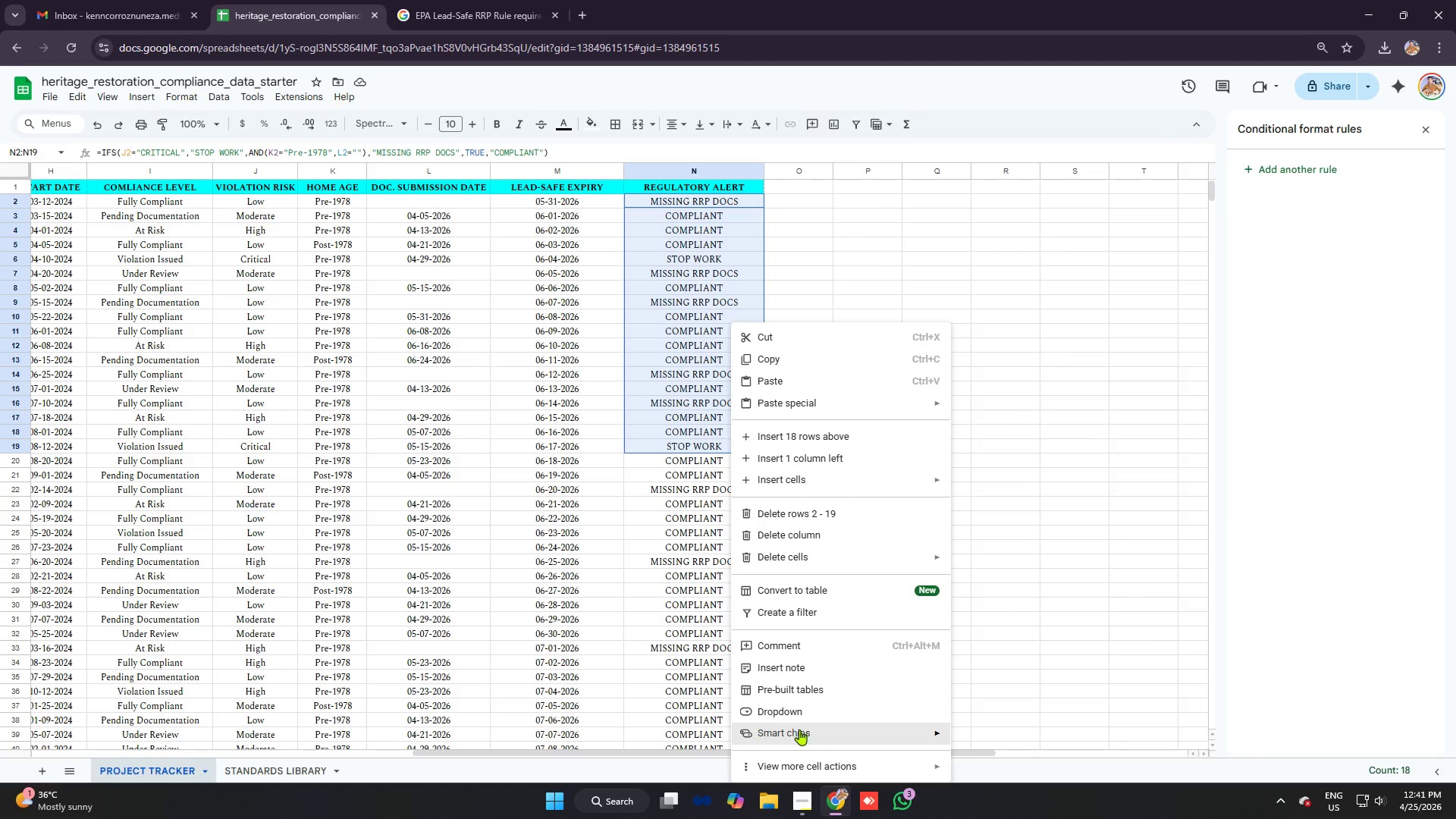 
left_click([799, 762])
 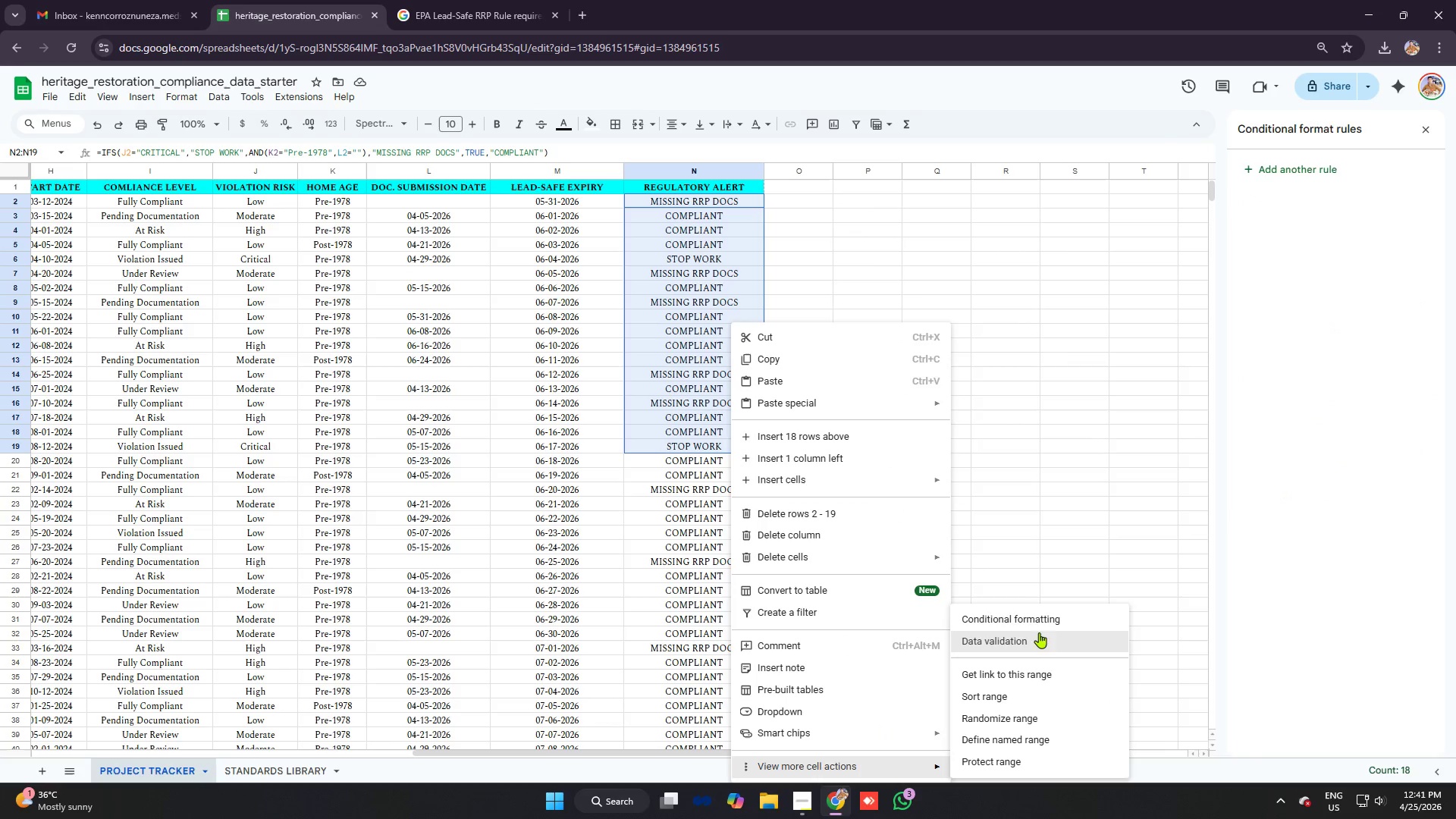 
left_click([1035, 623])
 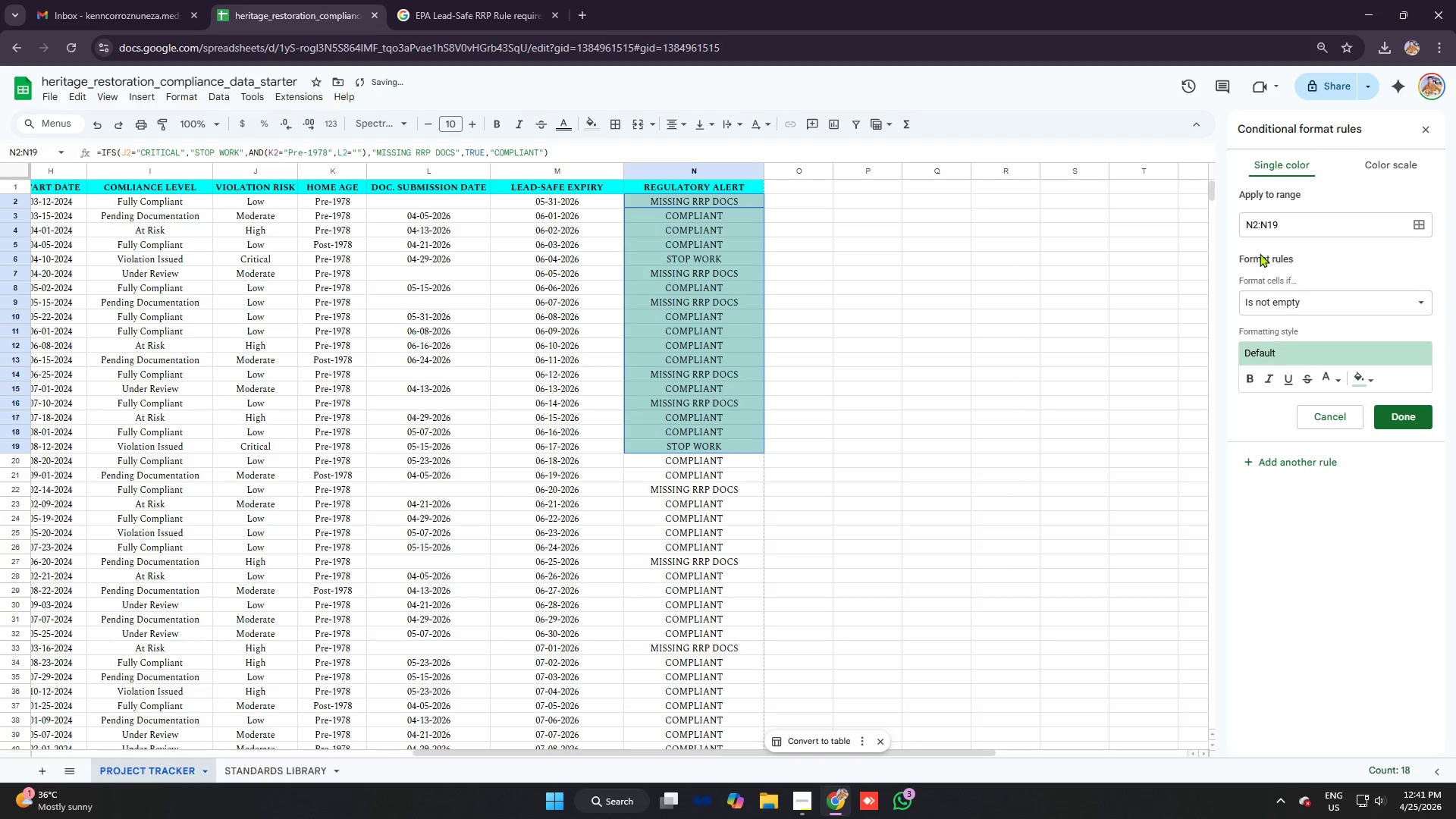 
left_click([1296, 228])
 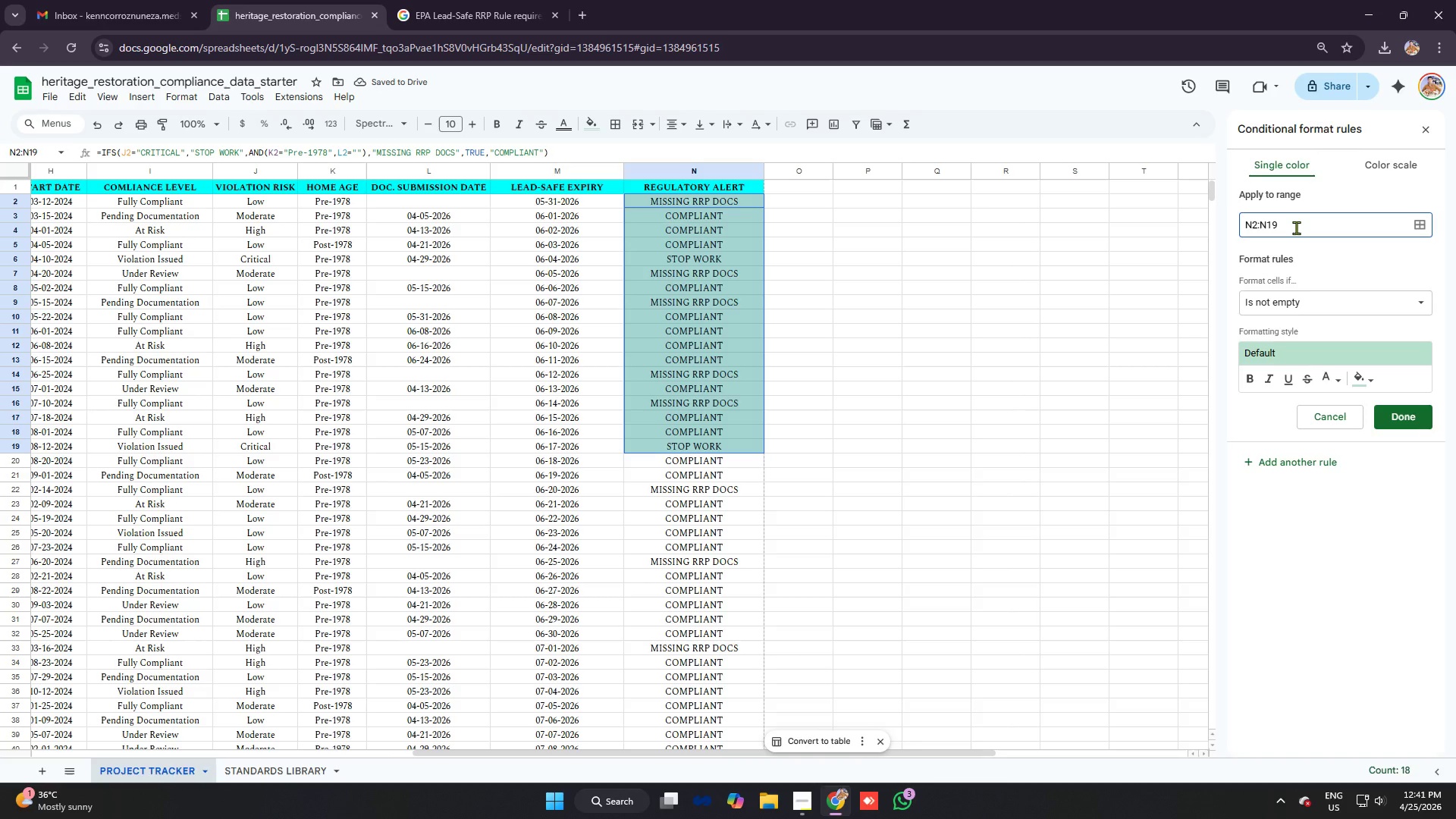 
key(Backspace)
type(01)
 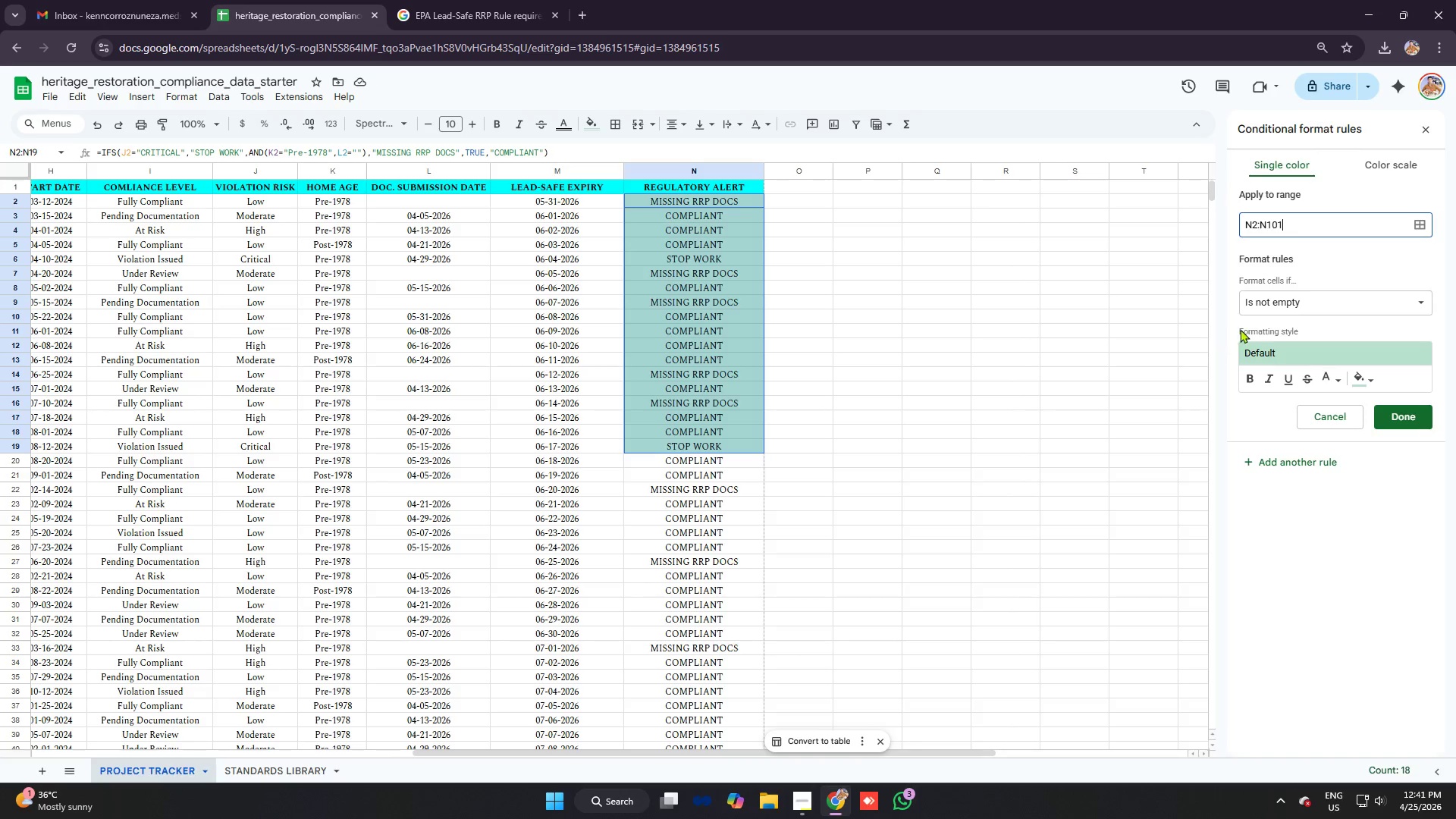 
left_click([1310, 303])
 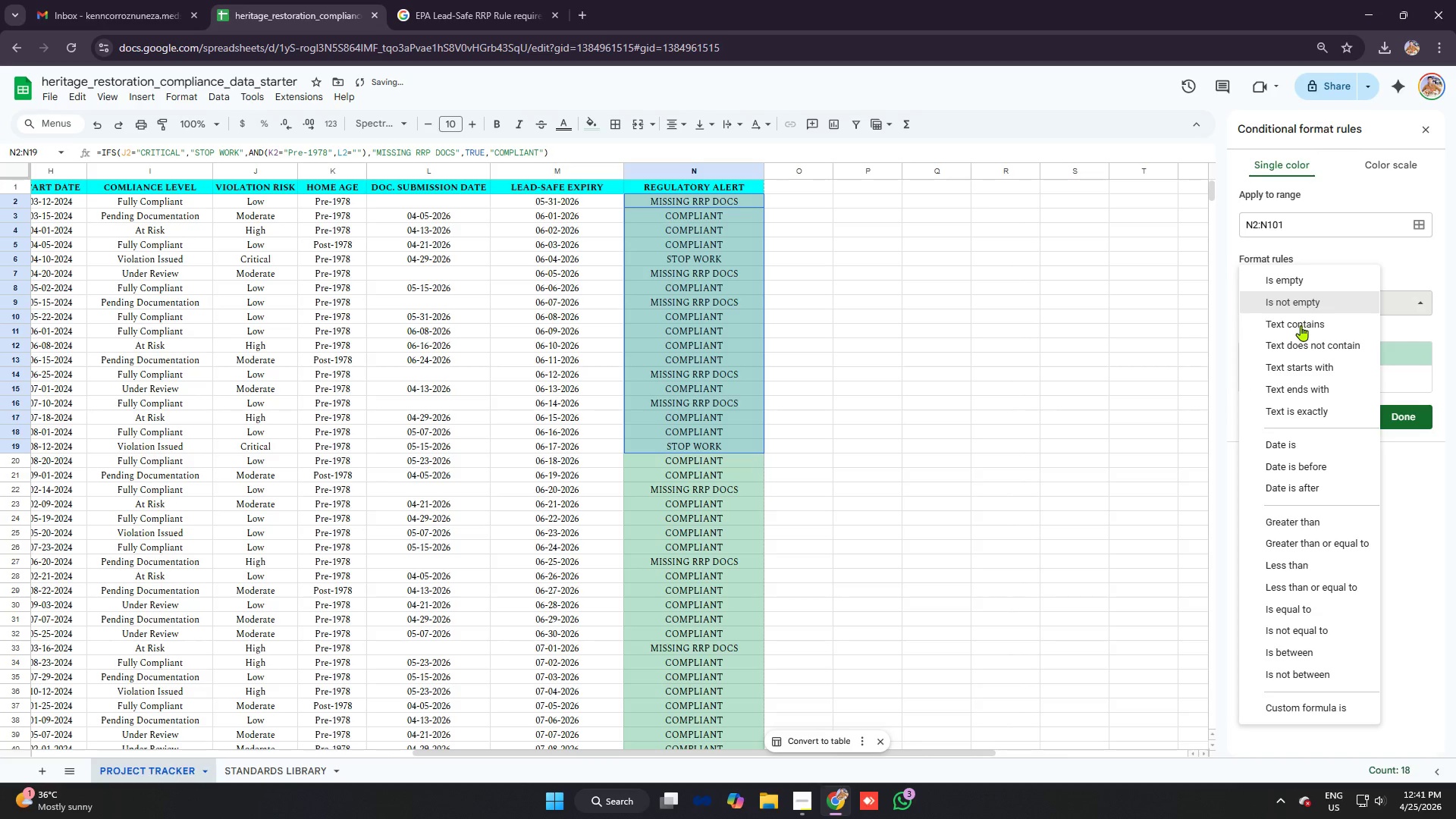 
left_click([1298, 328])
 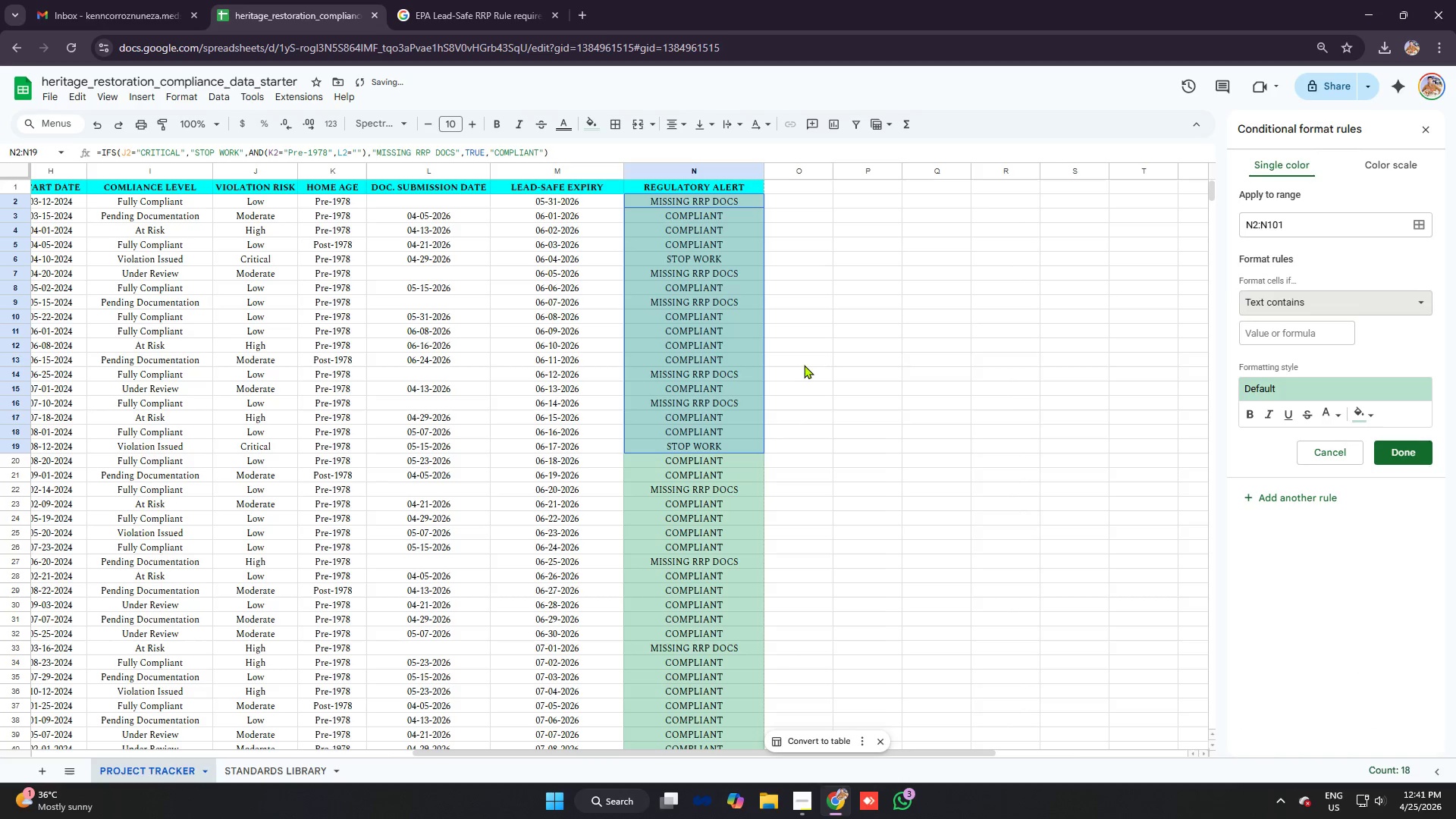 
left_click([899, 350])
 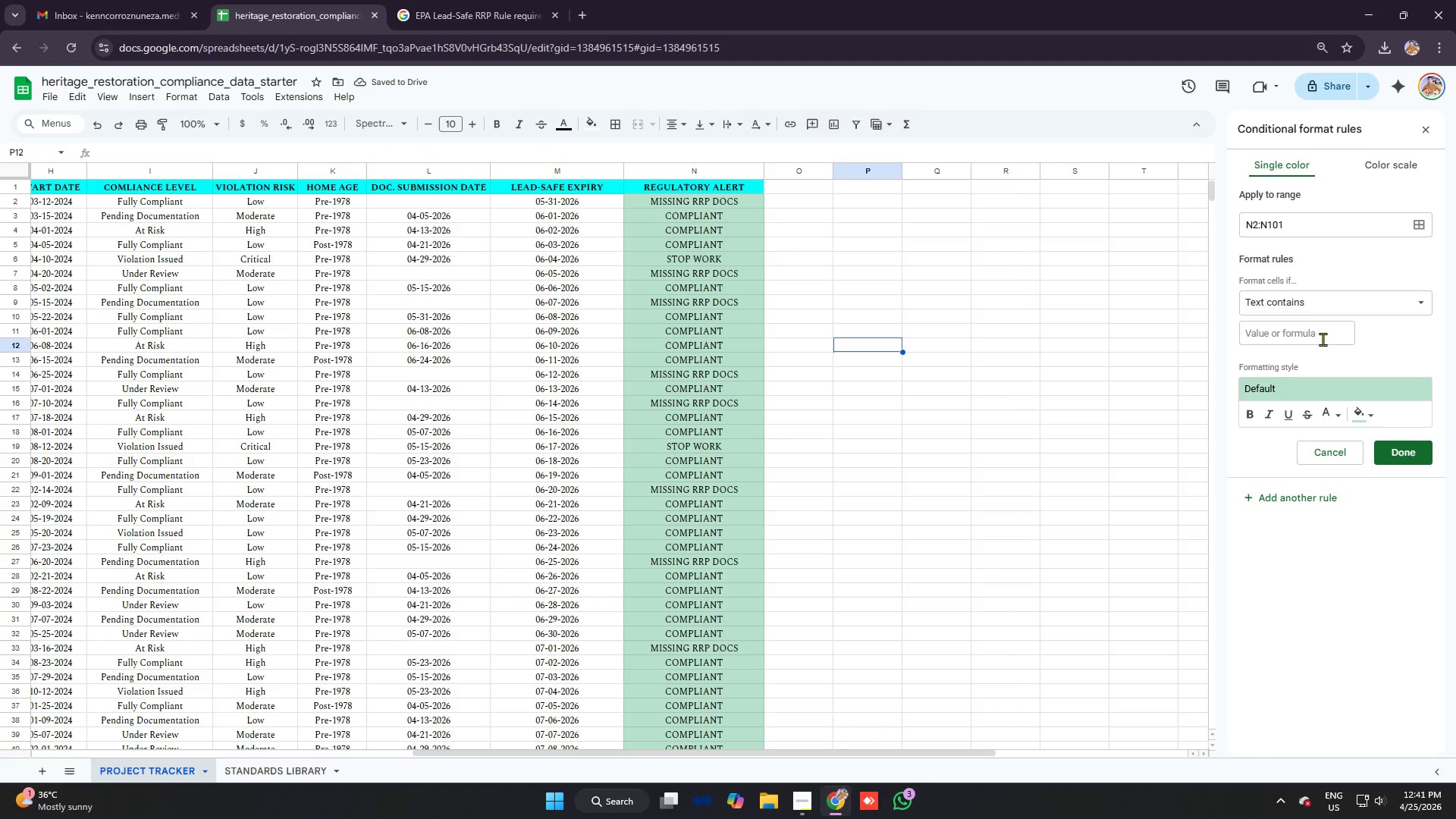 
left_click([1323, 339])
 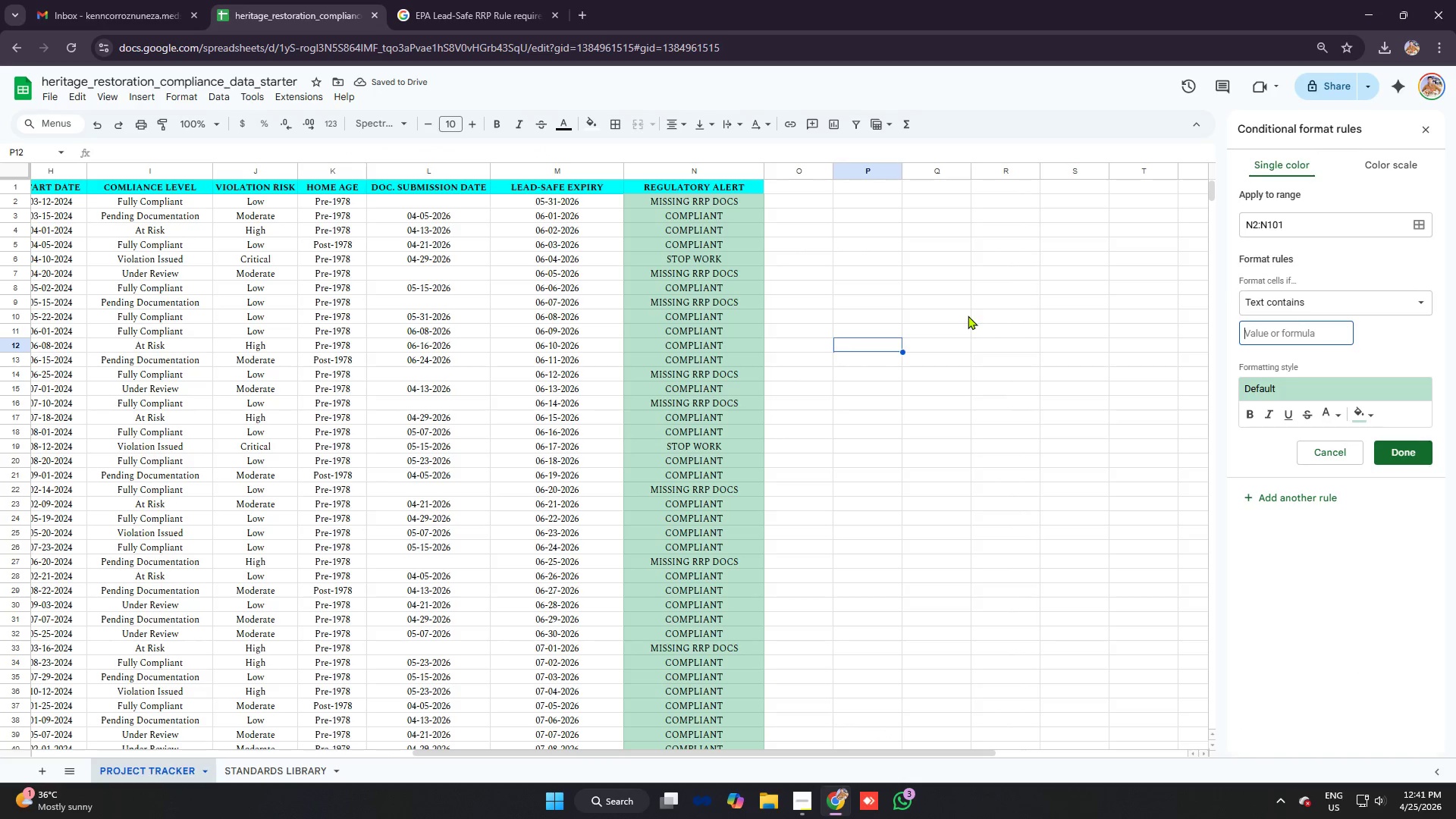 
key(Control+C)
 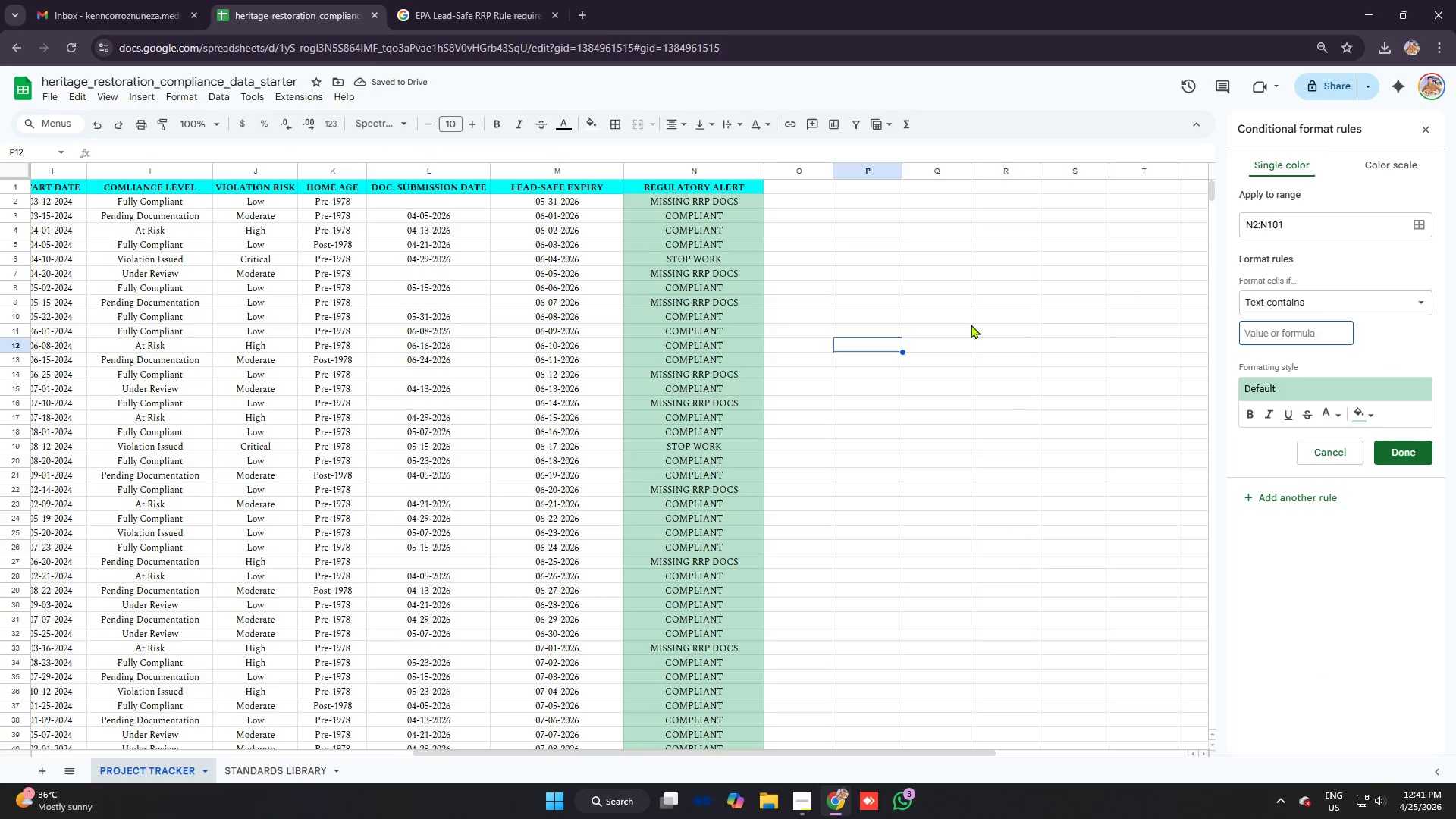 
key(Control+V)
 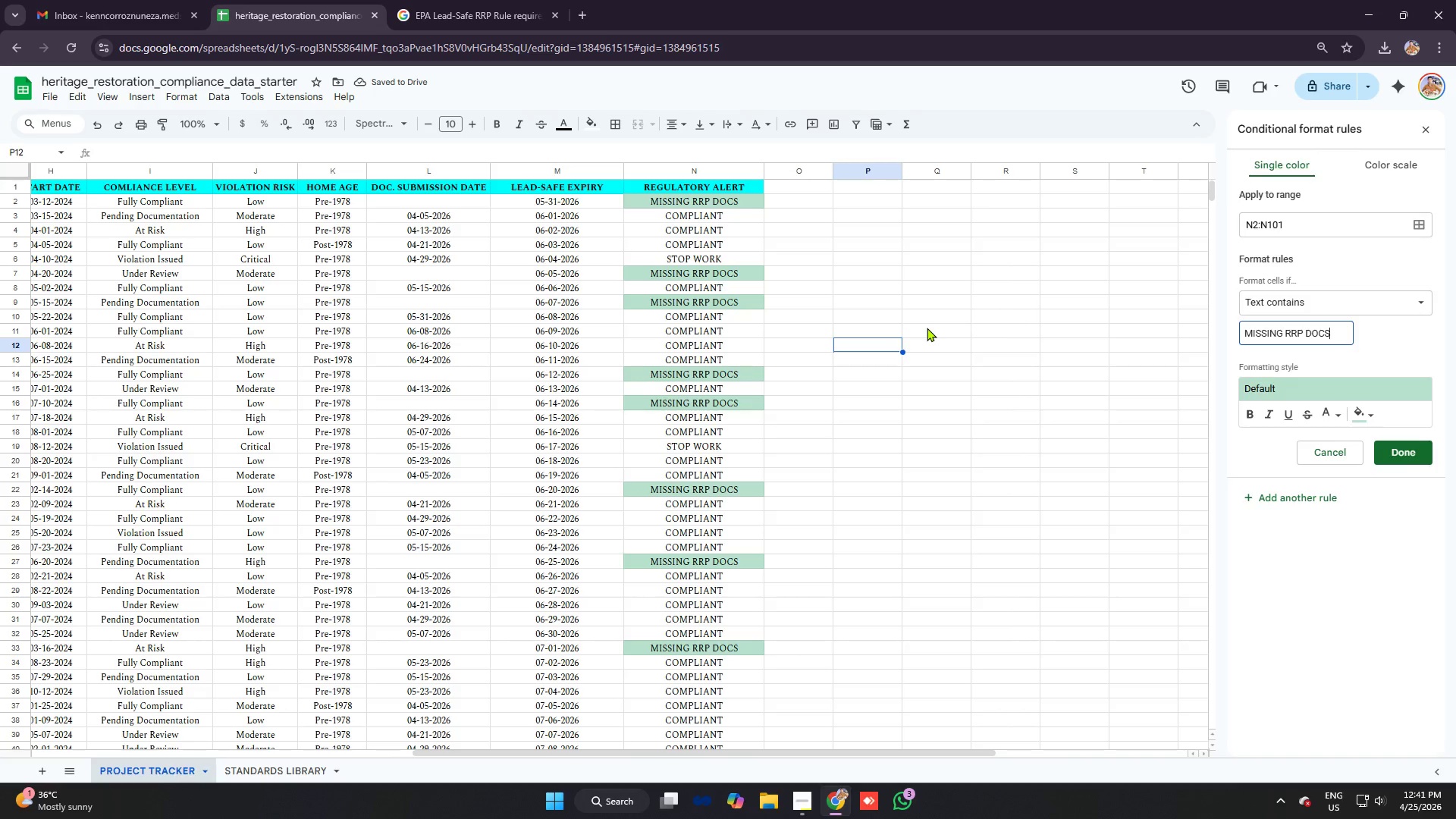 
wait(5.67)
 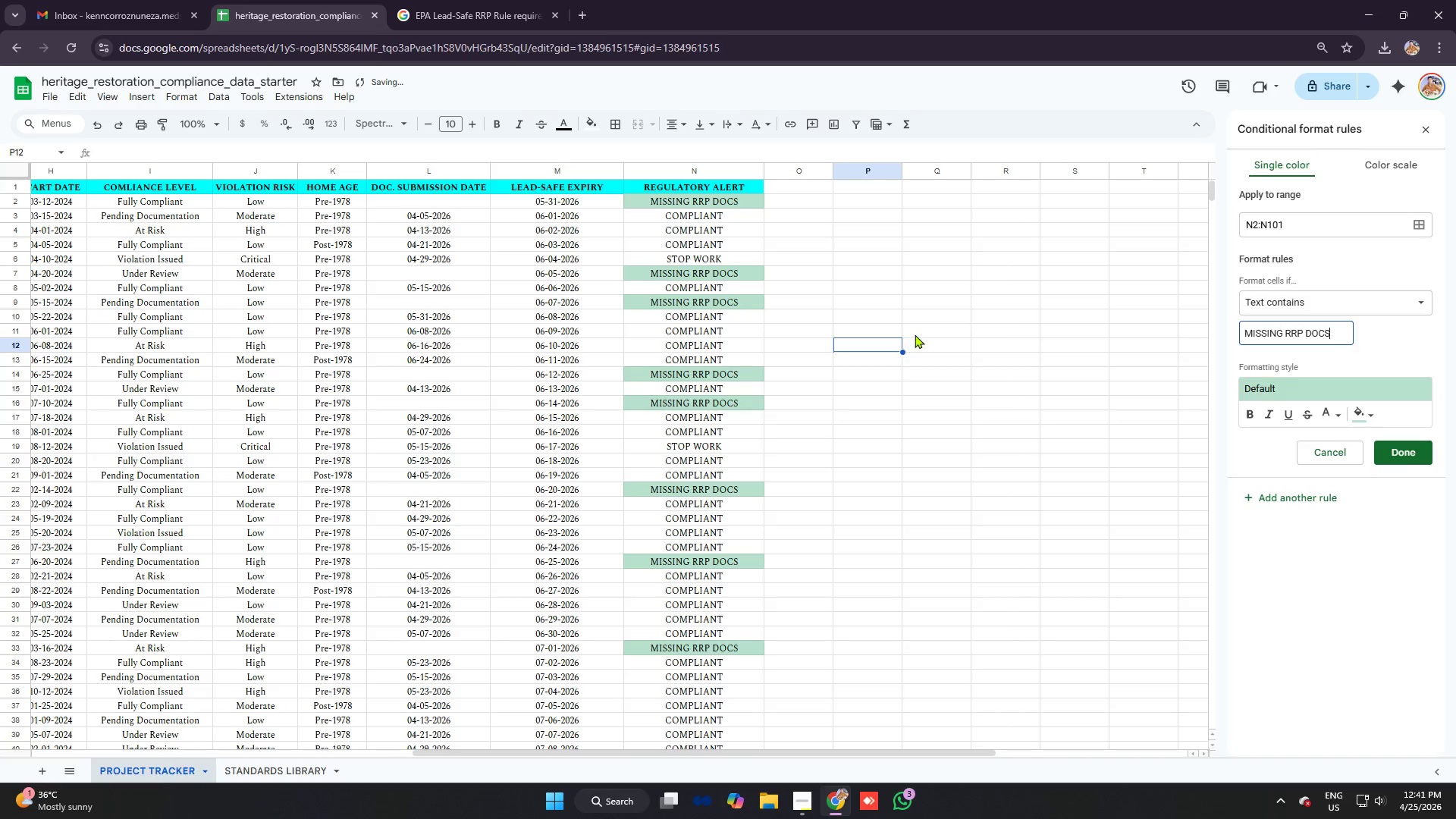 
key(Alt+AltLeft)
 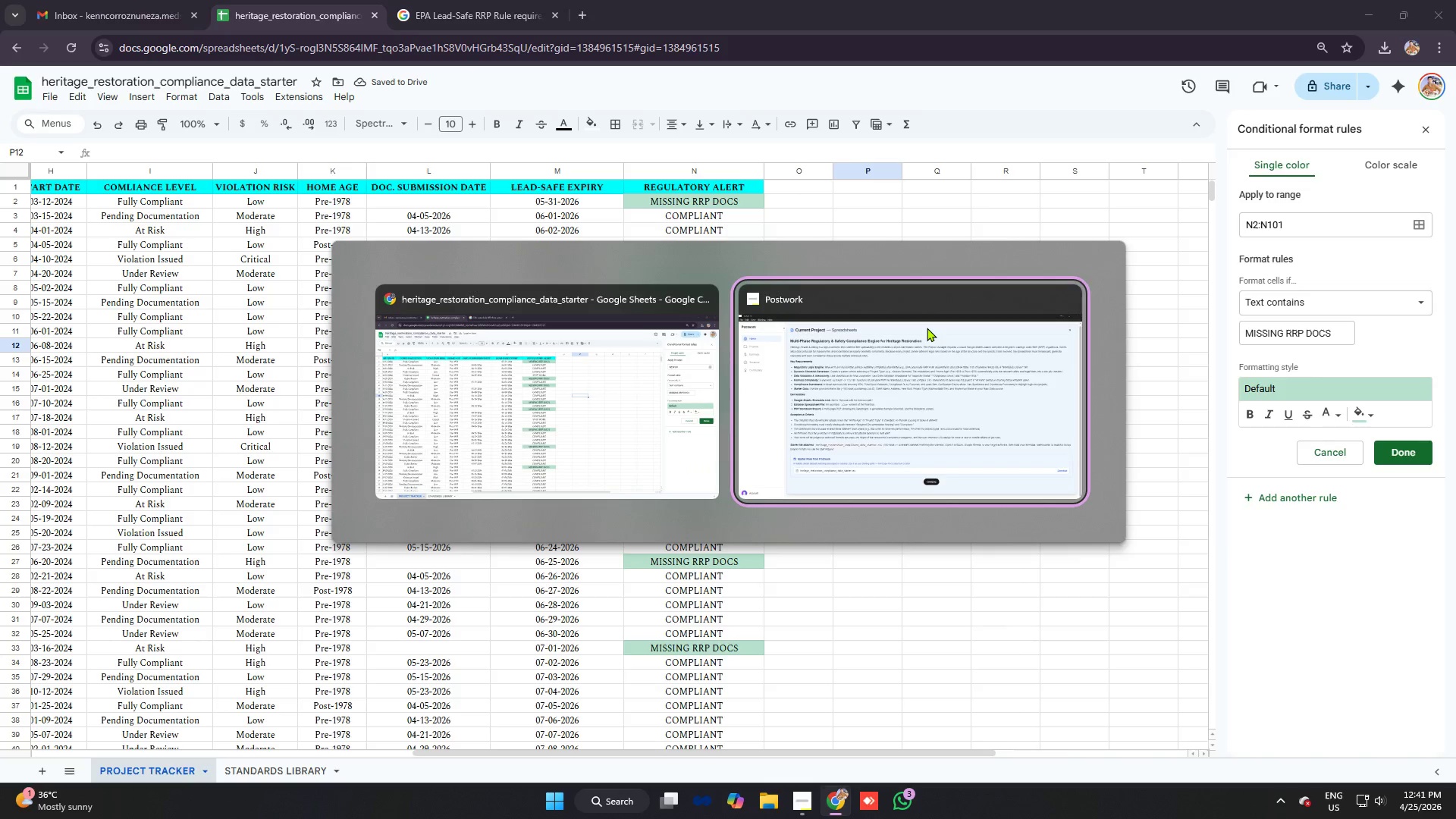 
key(Alt+Tab)